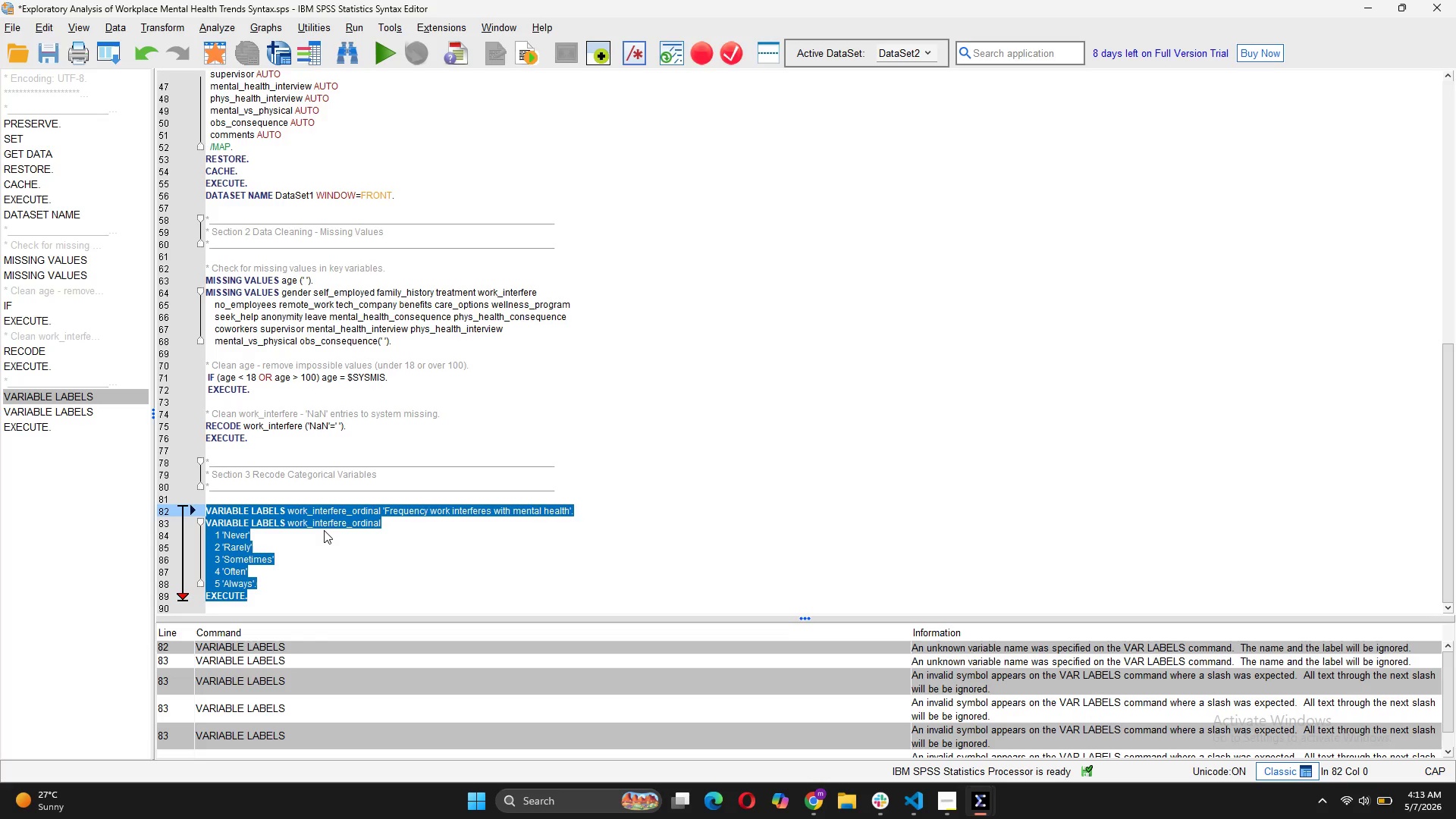 
wait(15.63)
 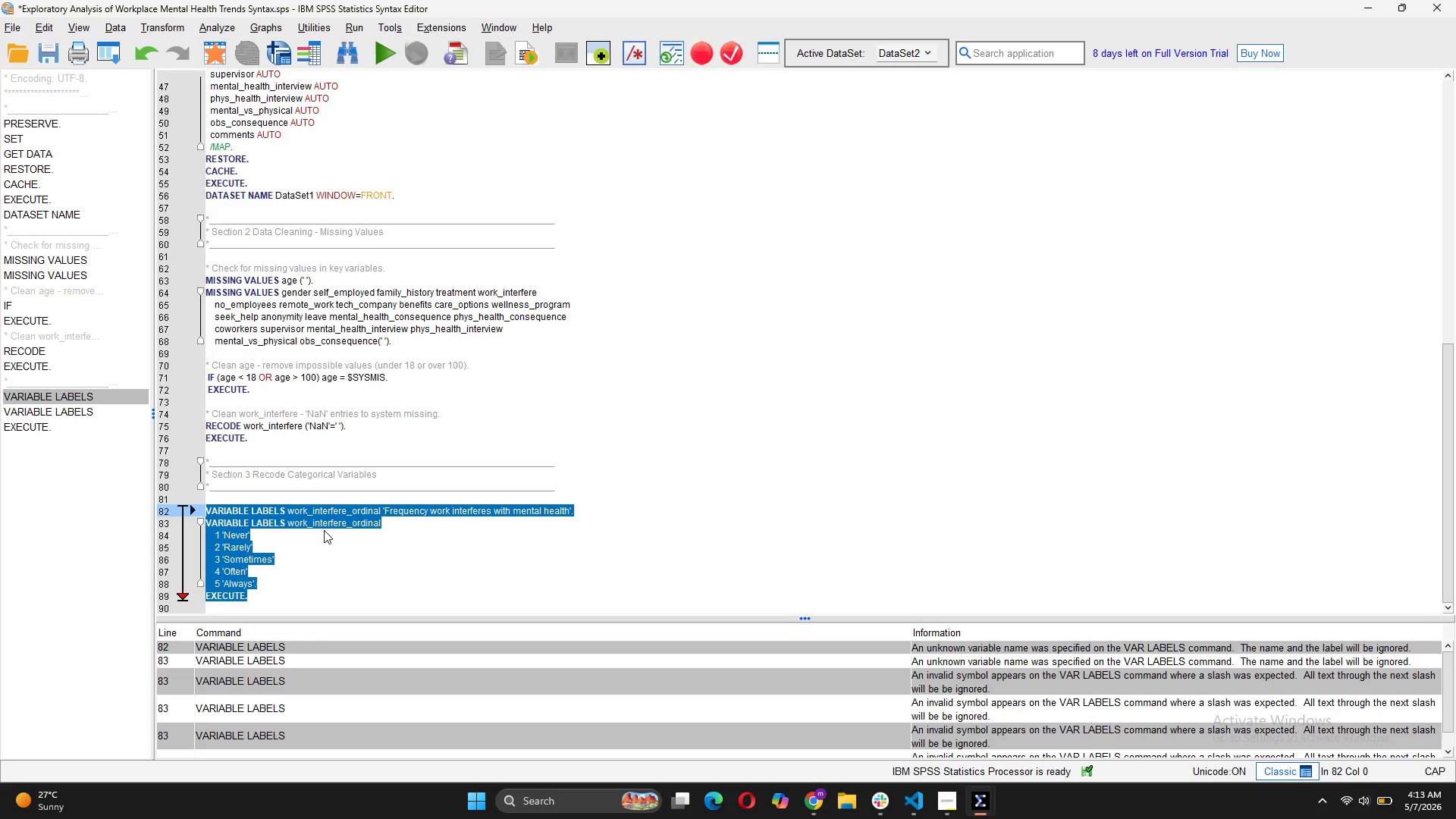 
left_click([263, 584])
 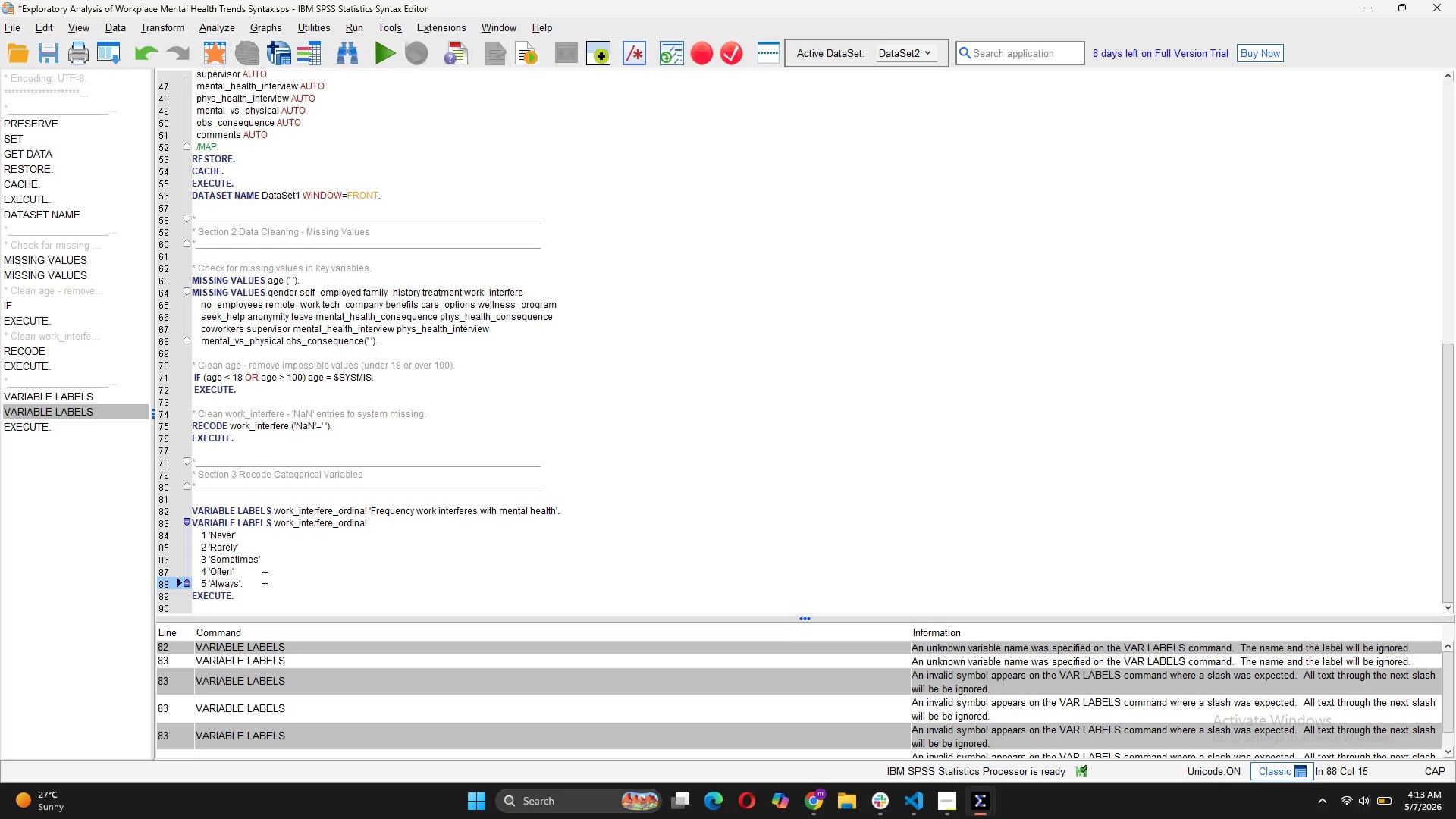 
wait(7.58)
 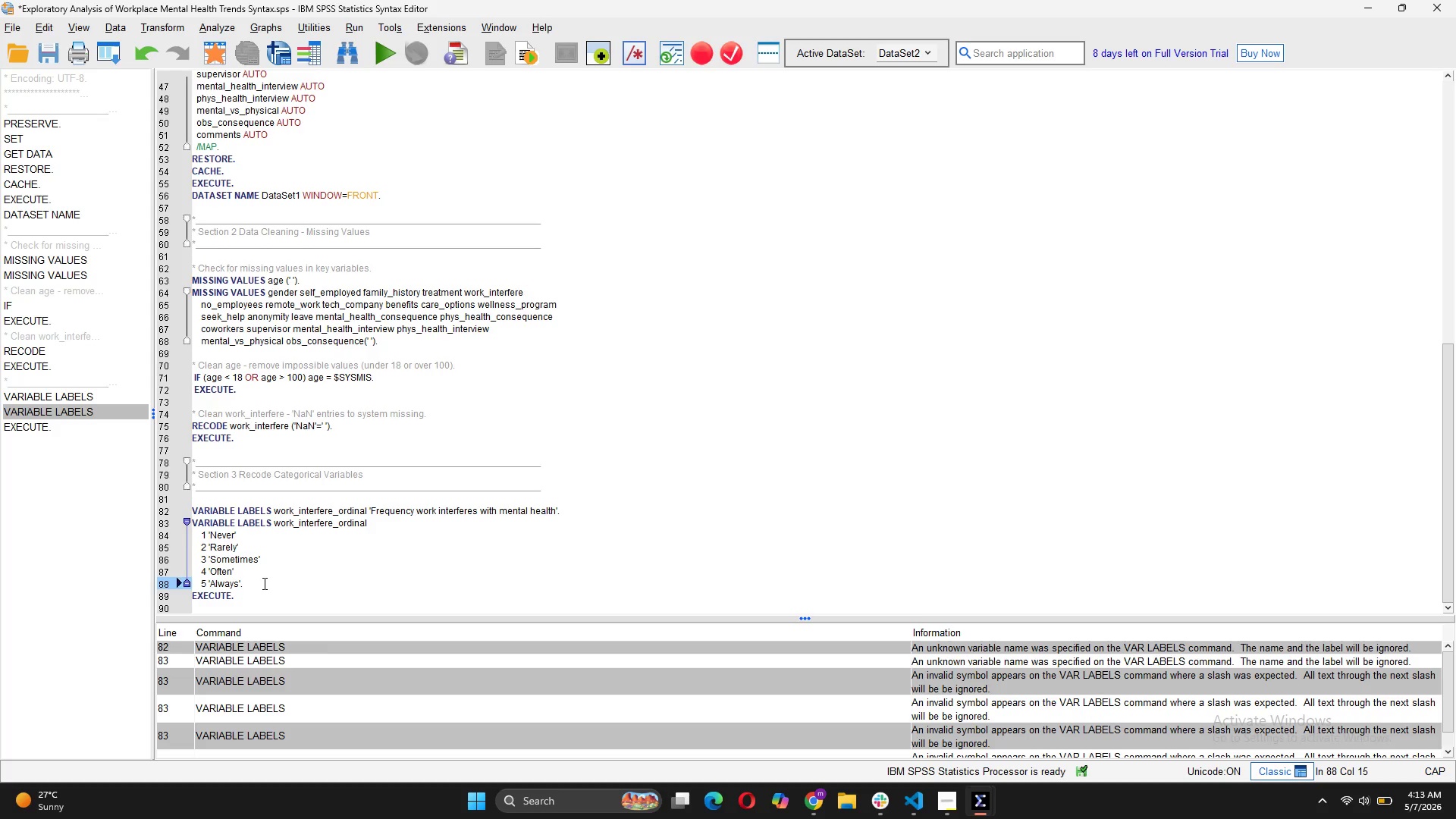 
scroll: coordinate [676, 706], scroll_direction: down, amount: 1.0
 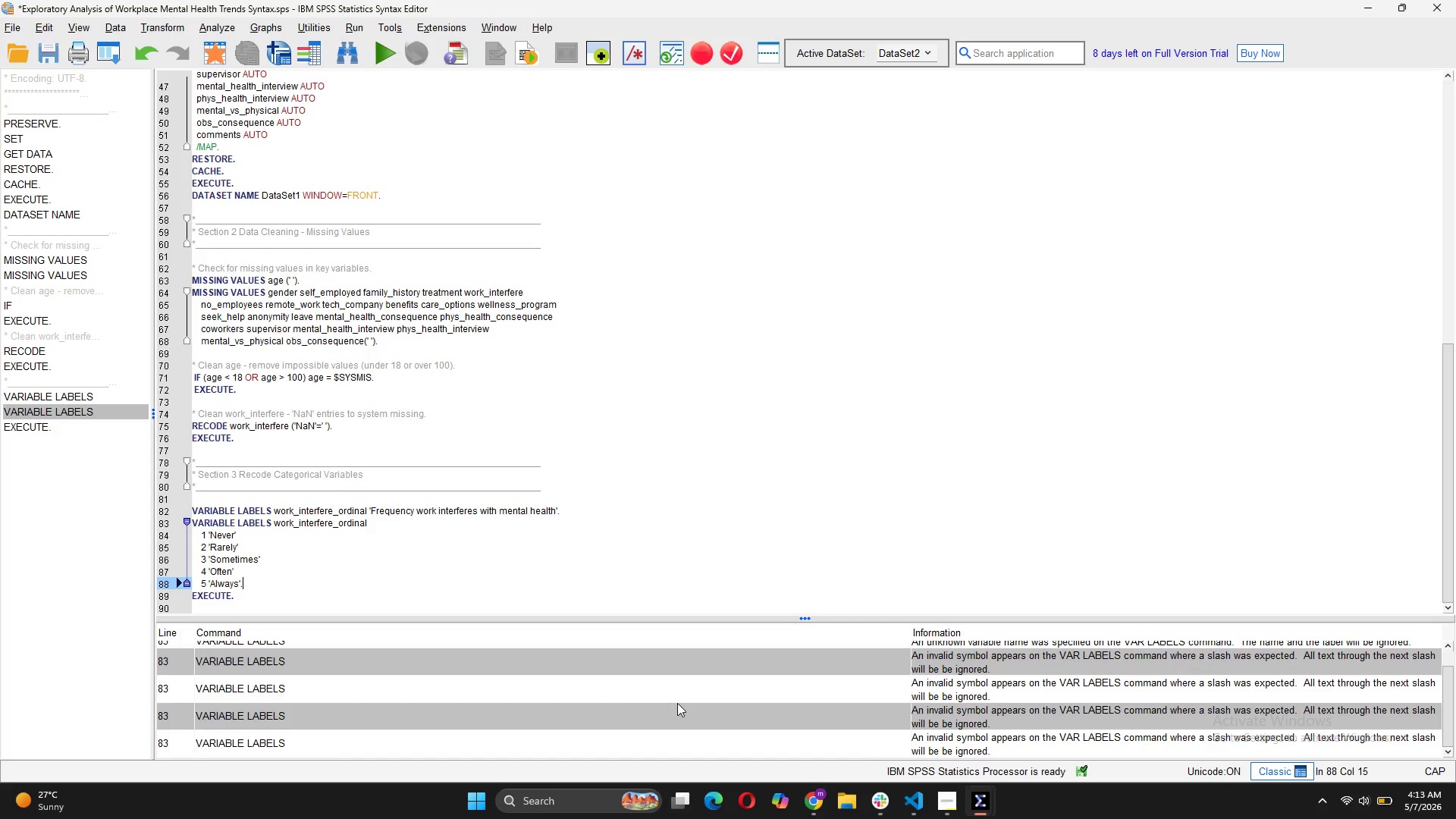 
wait(14.62)
 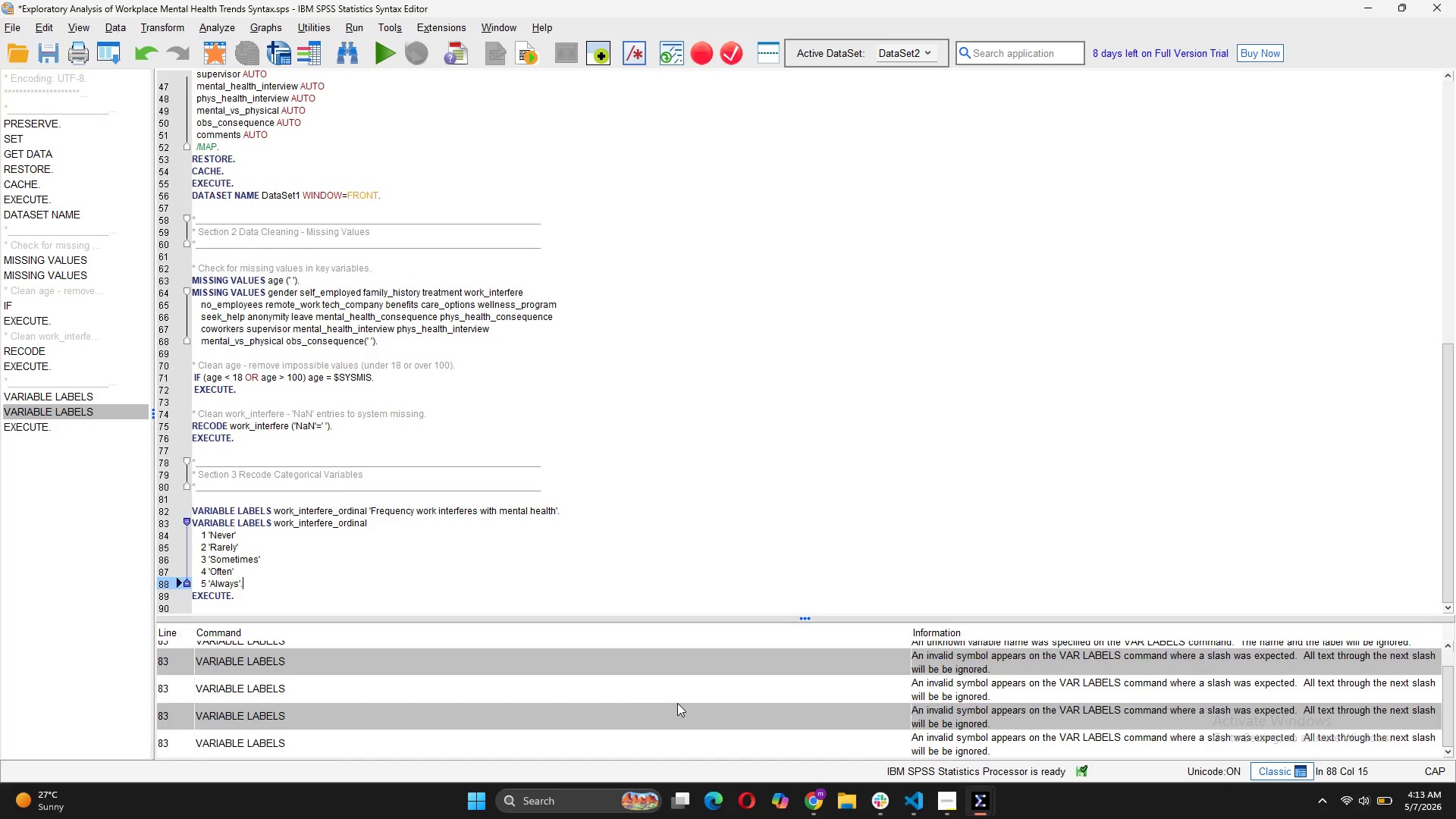 
left_click_drag(start_coordinate=[237, 522], to_coordinate=[202, 521])
 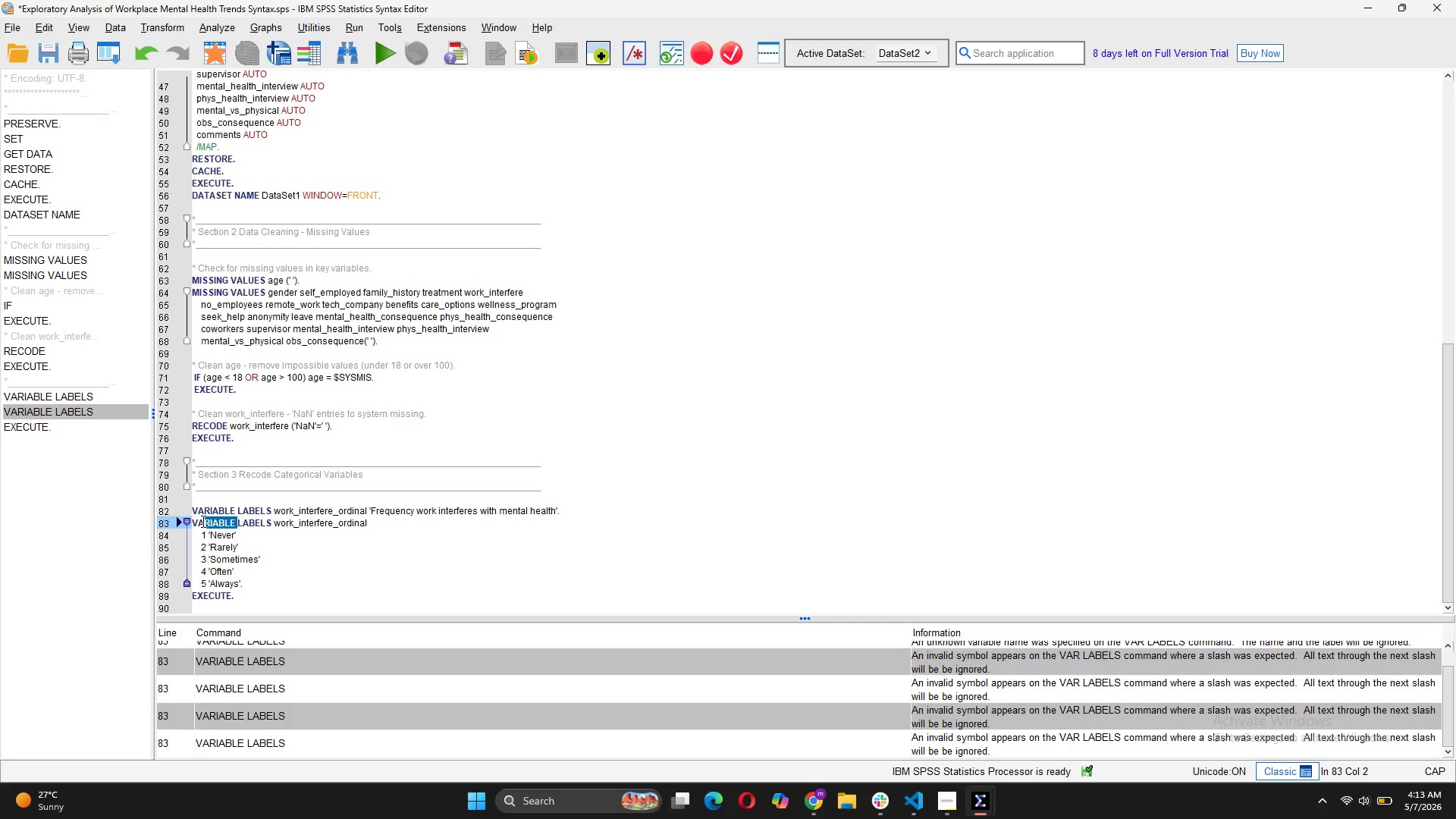 
type(LUE)
 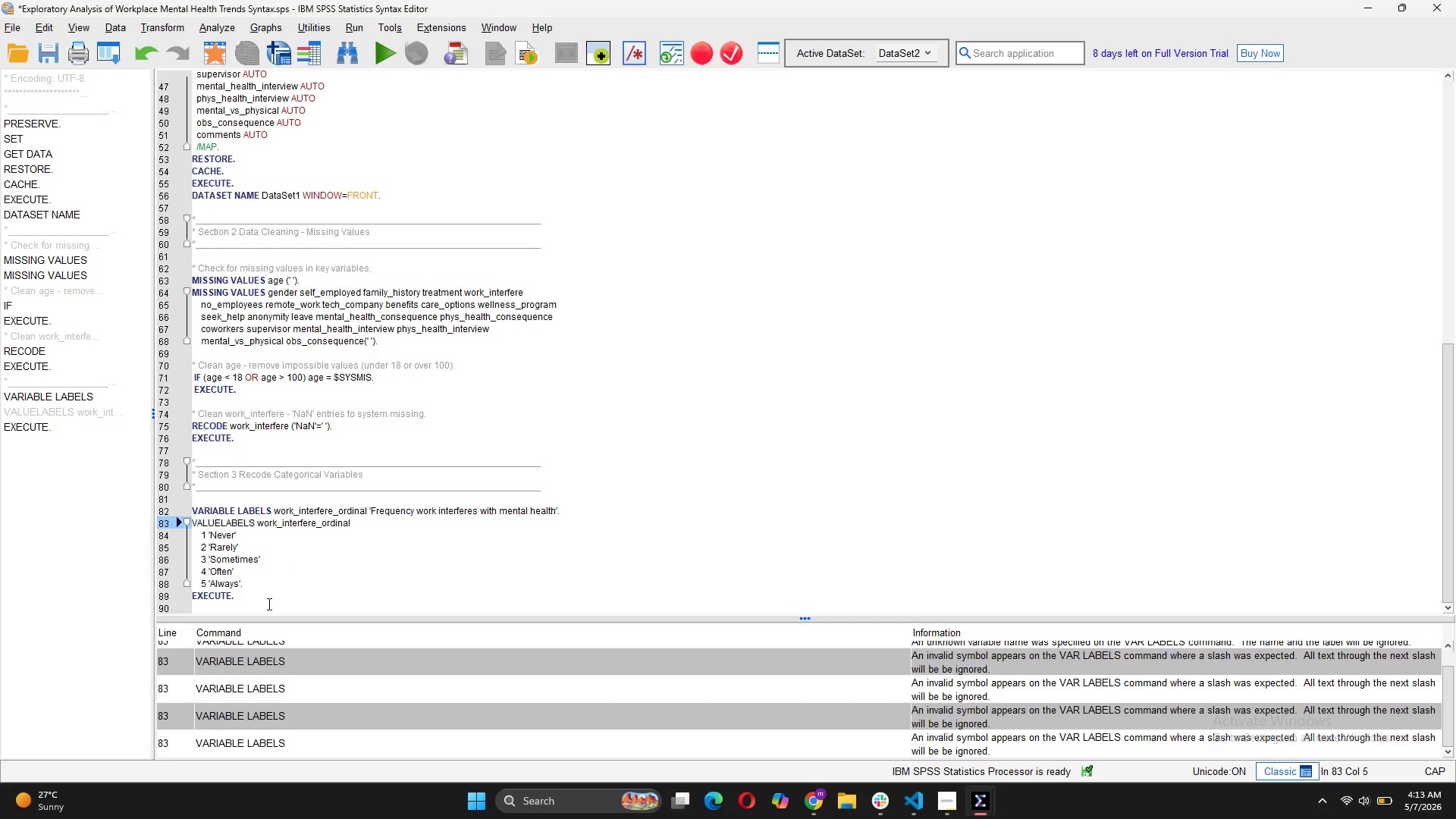 
left_click([243, 595])
 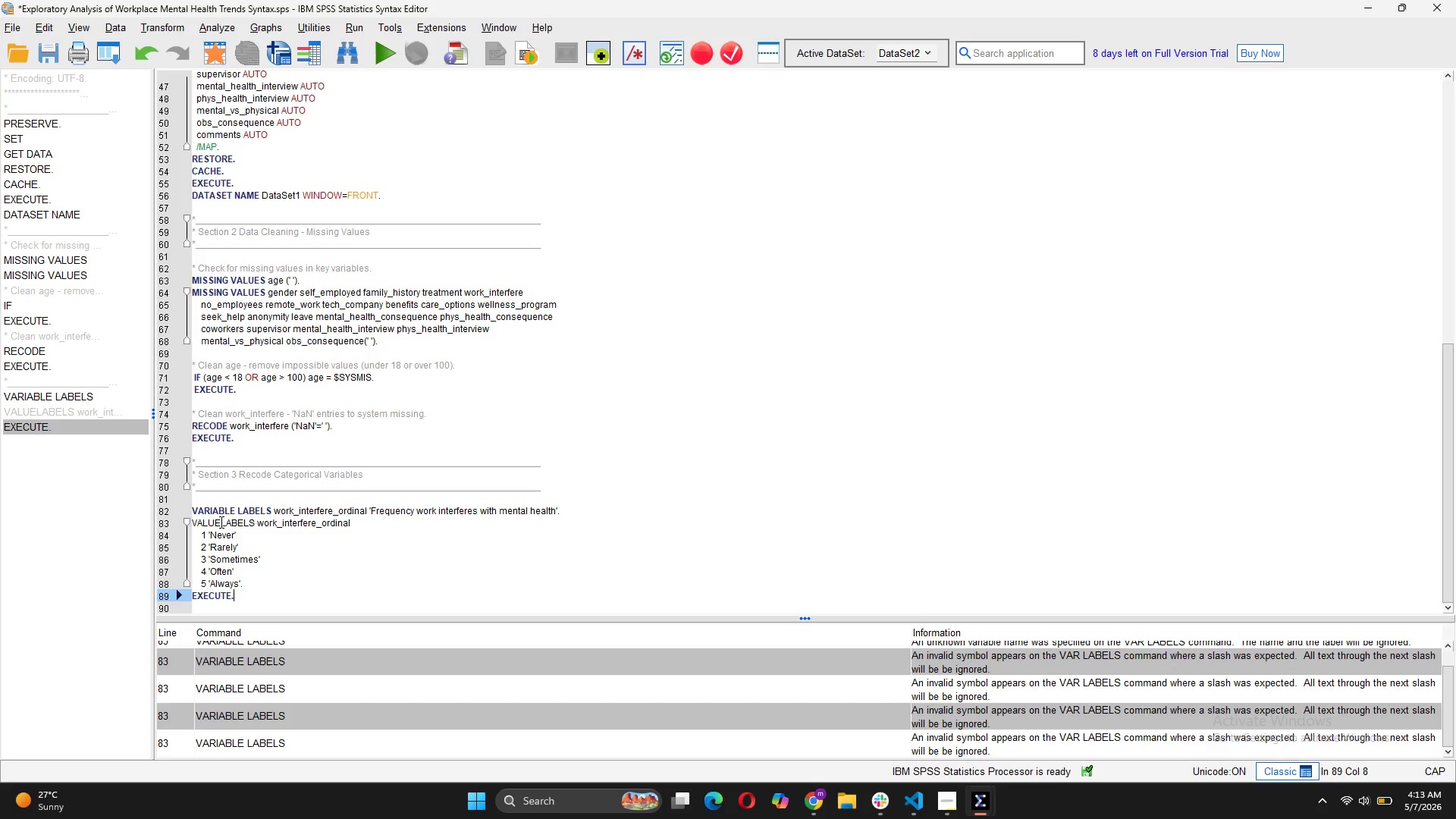 
left_click([221, 522])
 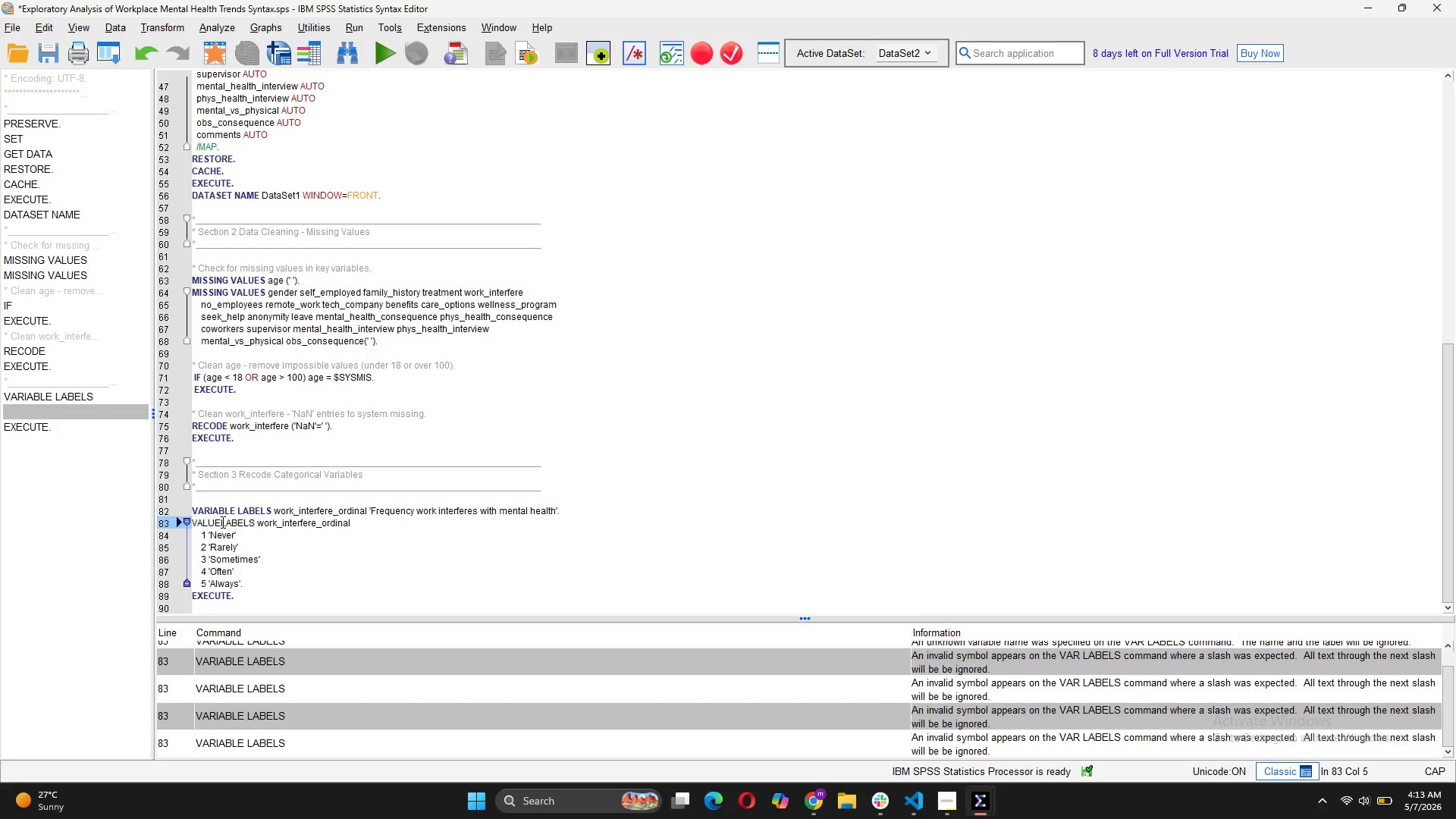 
key(Space)
 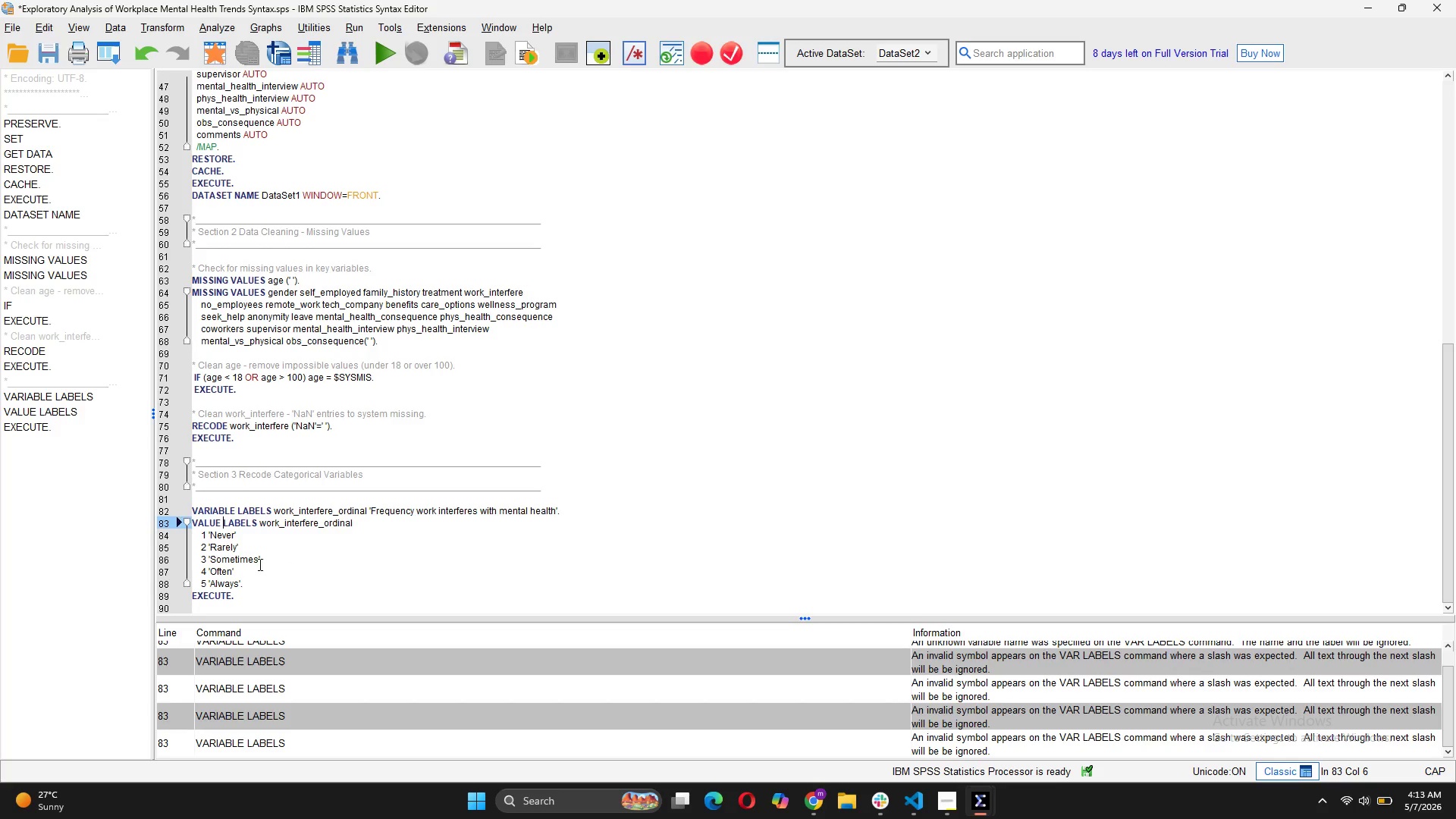 
left_click_drag(start_coordinate=[240, 598], to_coordinate=[188, 510])
 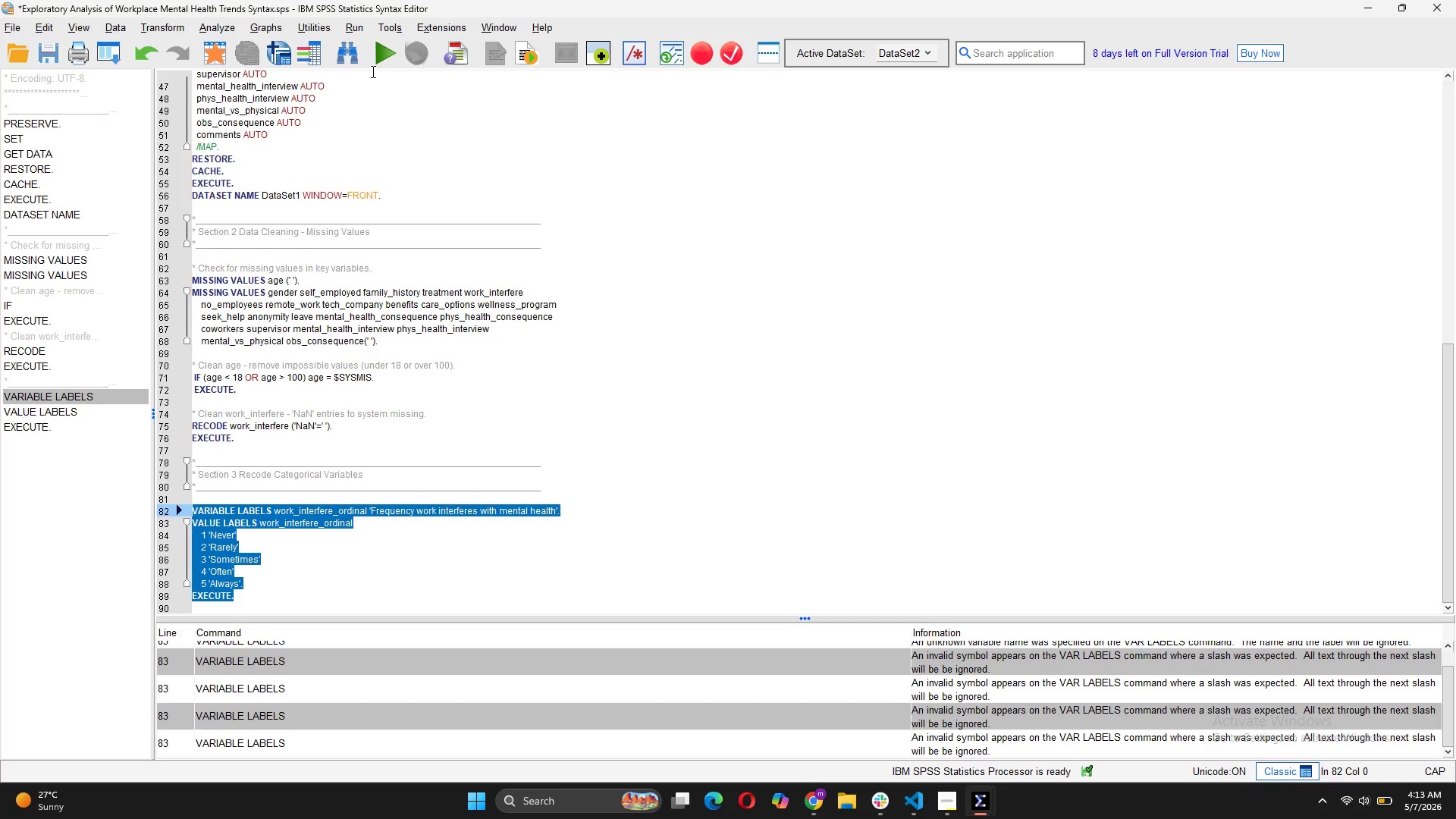 
left_click([380, 60])
 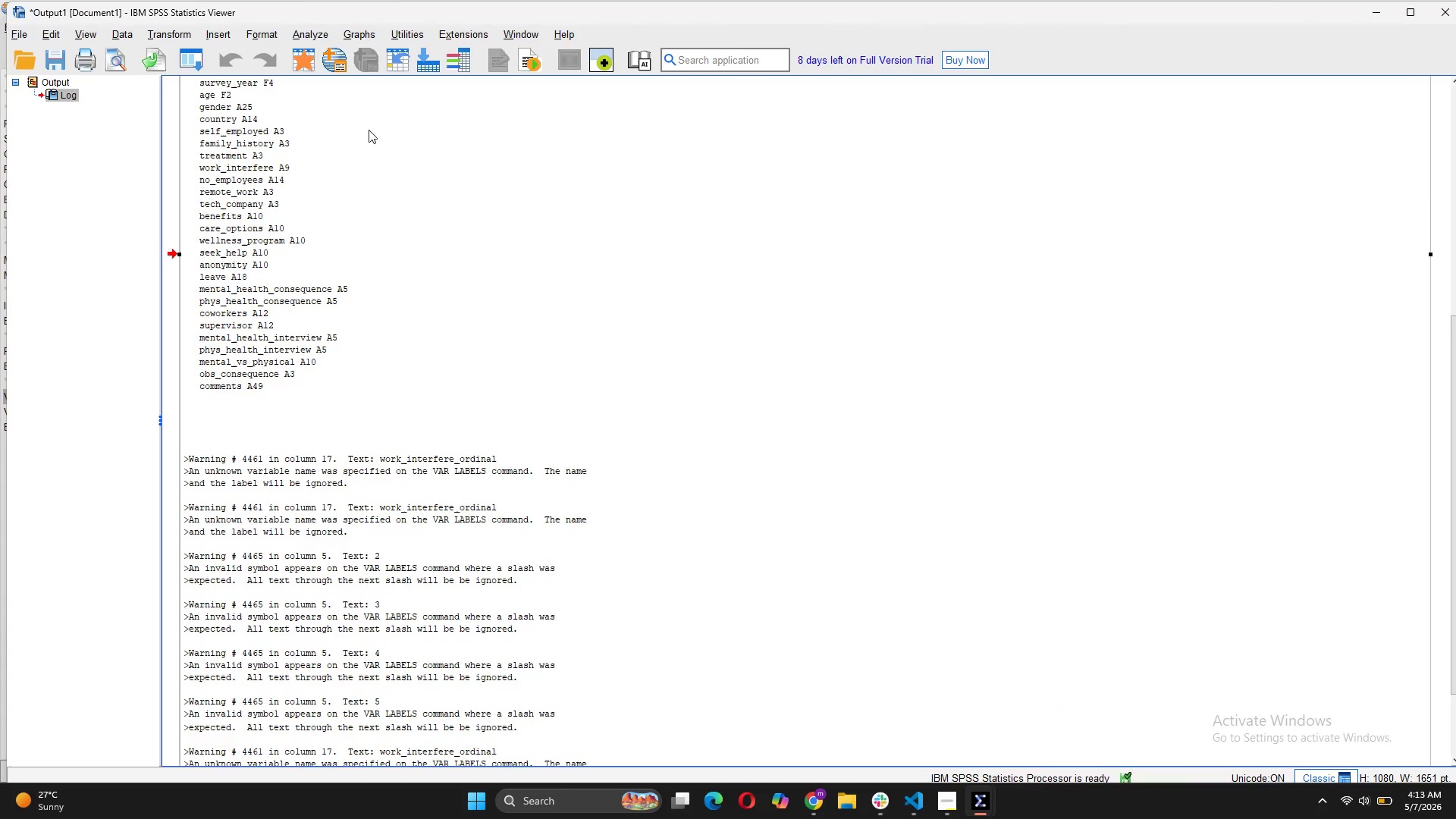 
scroll: coordinate [531, 500], scroll_direction: down, amount: 6.0
 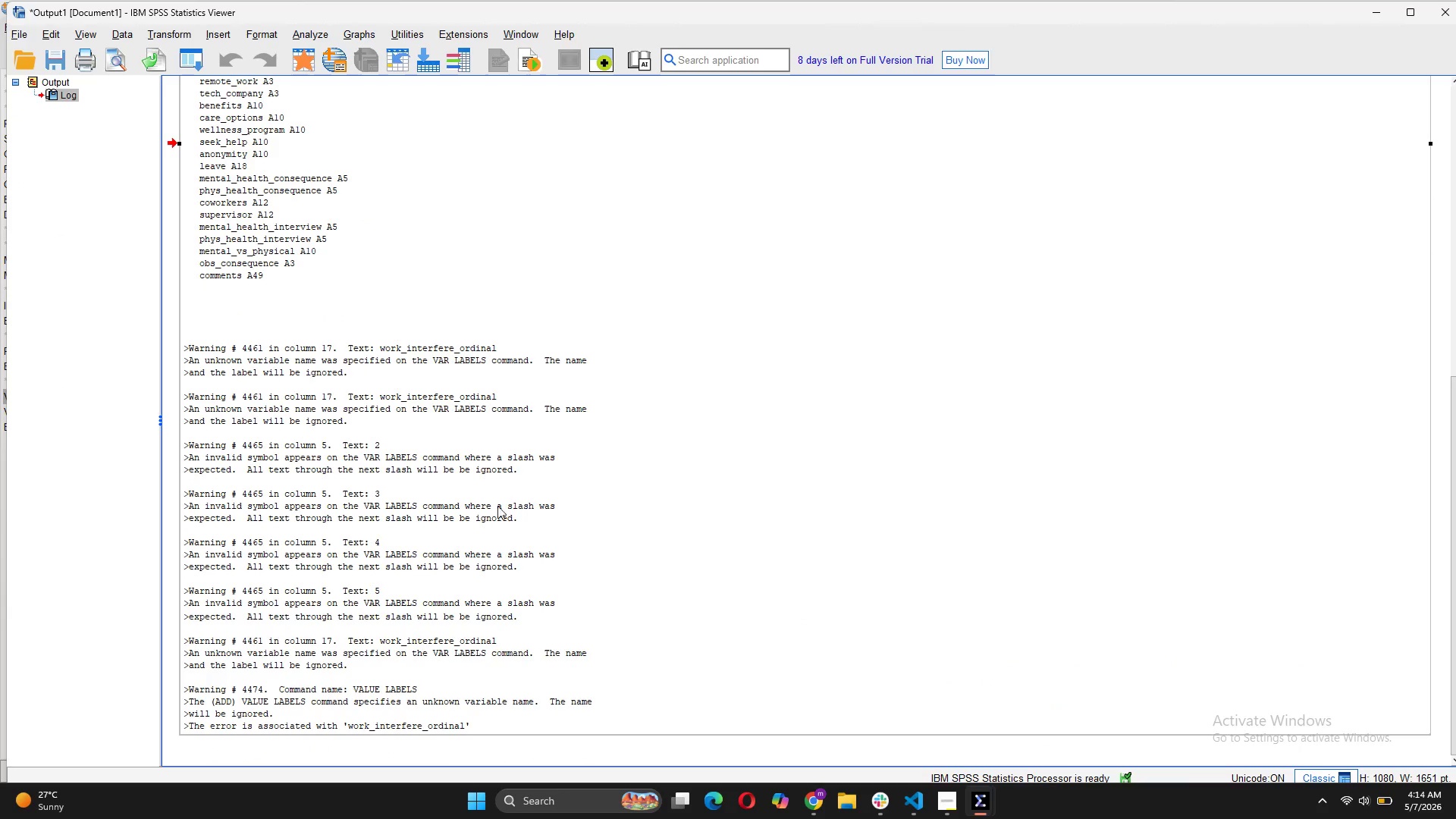 
mouse_move([471, 724])
 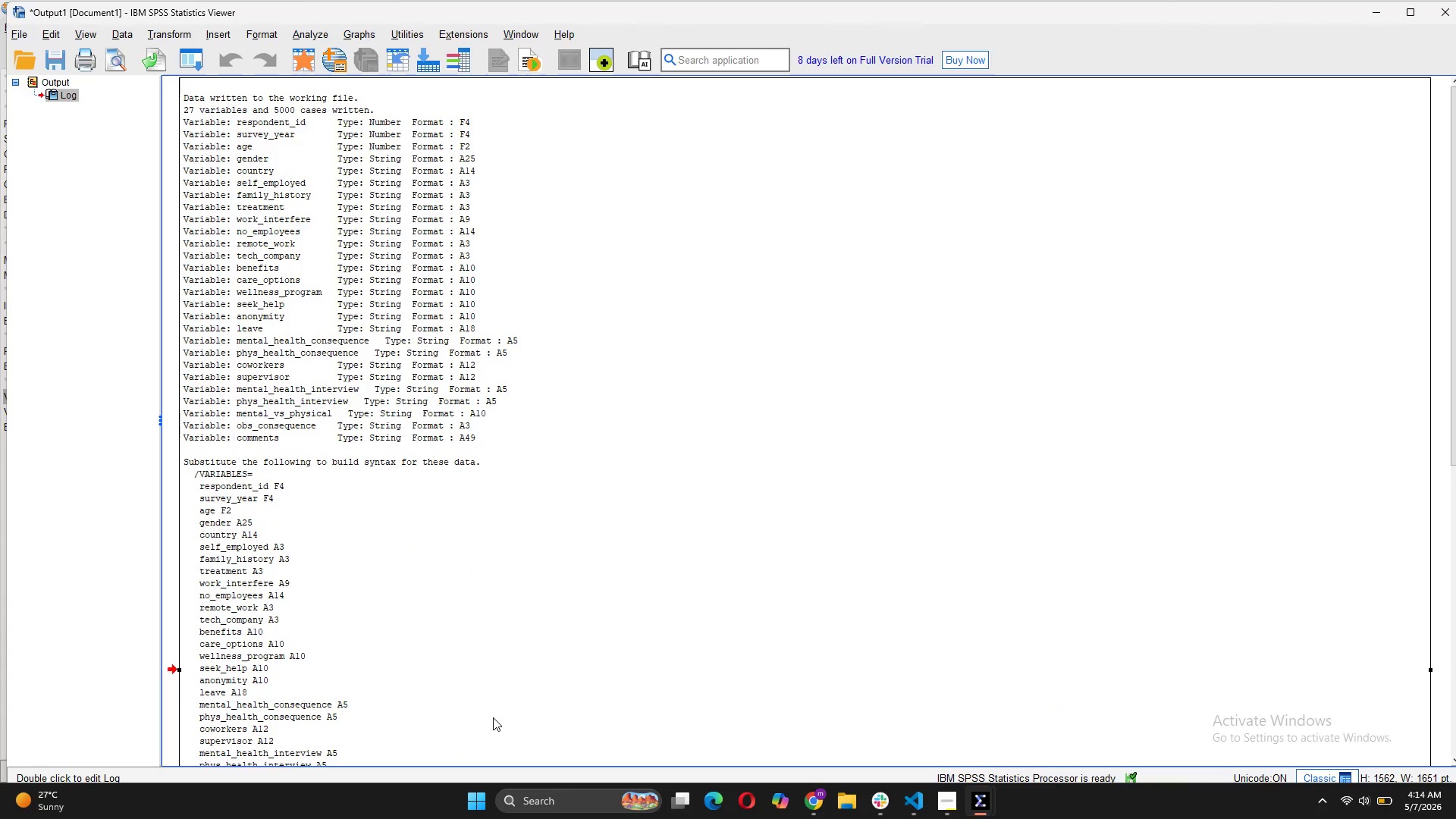 
double_click([493, 717])
 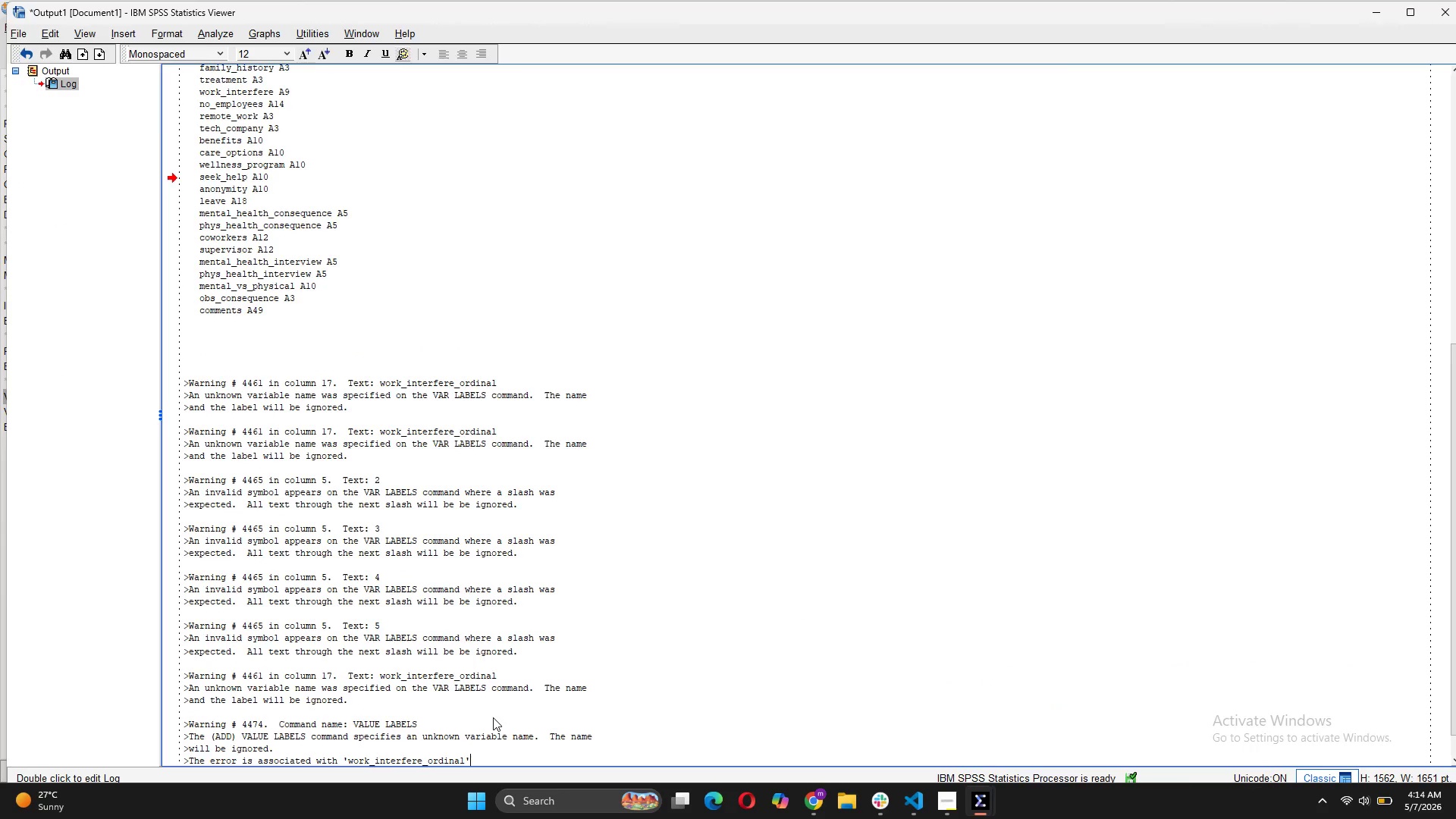 
scroll: coordinate [493, 717], scroll_direction: down, amount: 5.0
 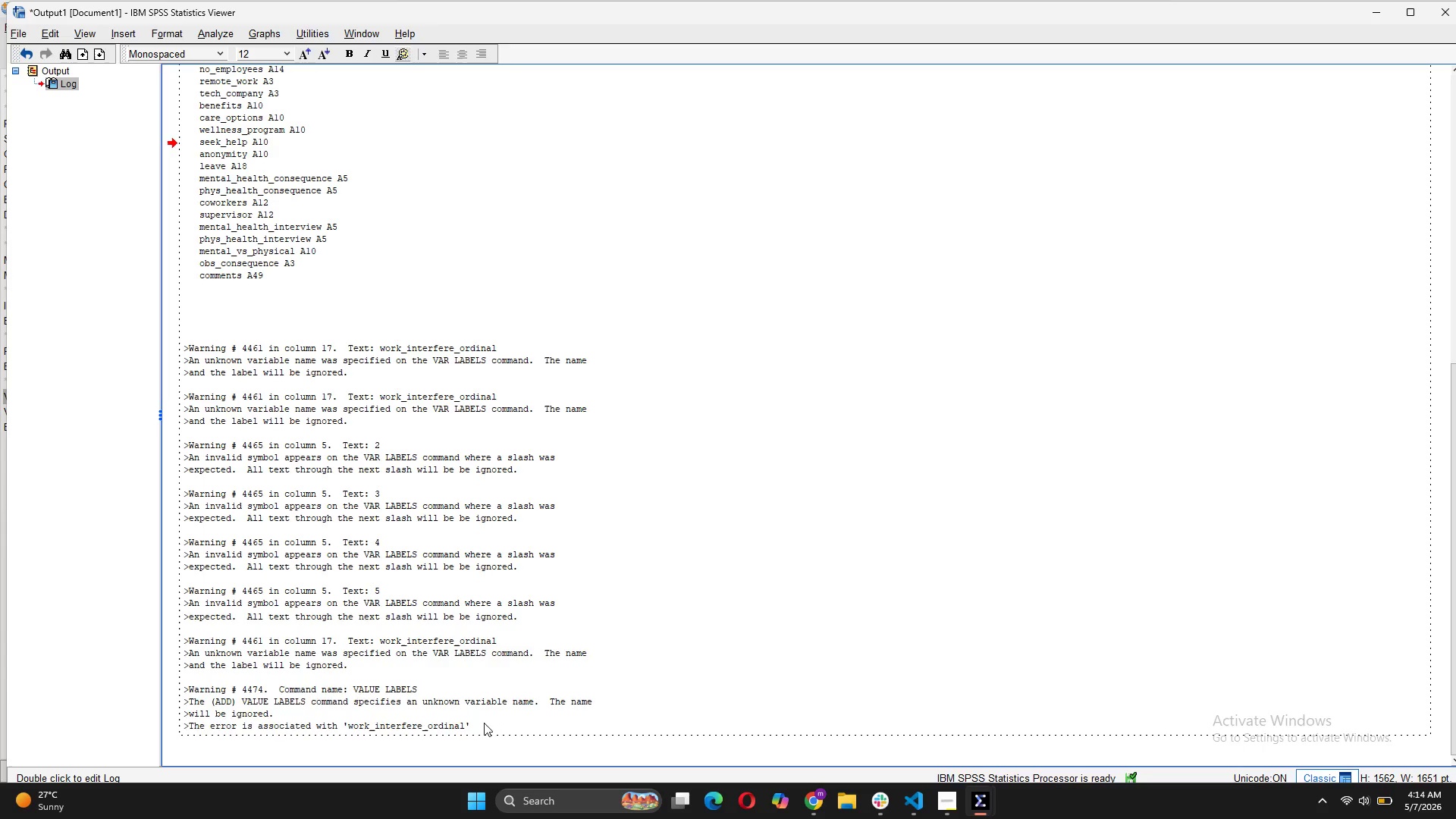 
left_click_drag(start_coordinate=[484, 723], to_coordinate=[185, 347])
 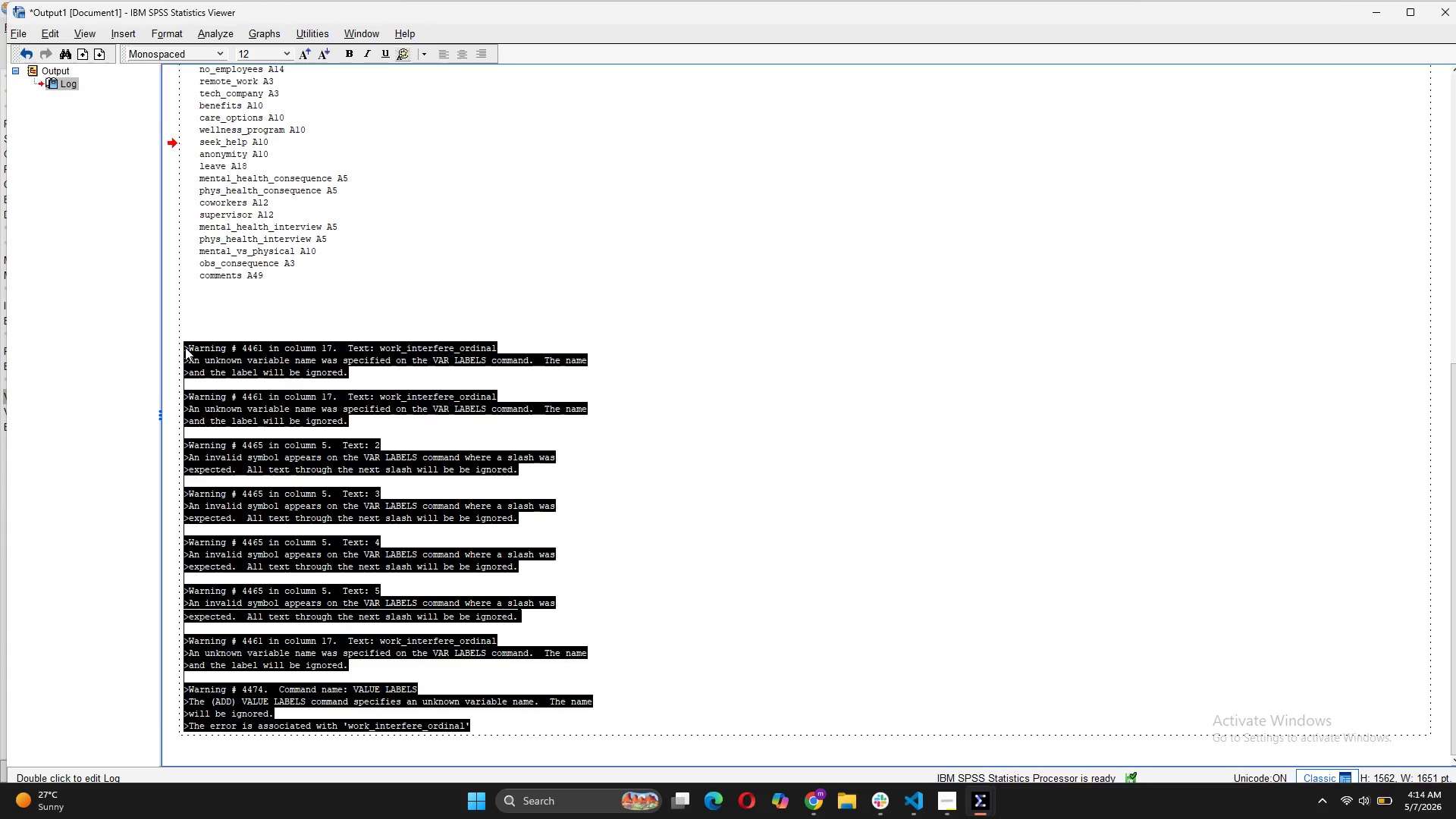 
key(Backspace)
 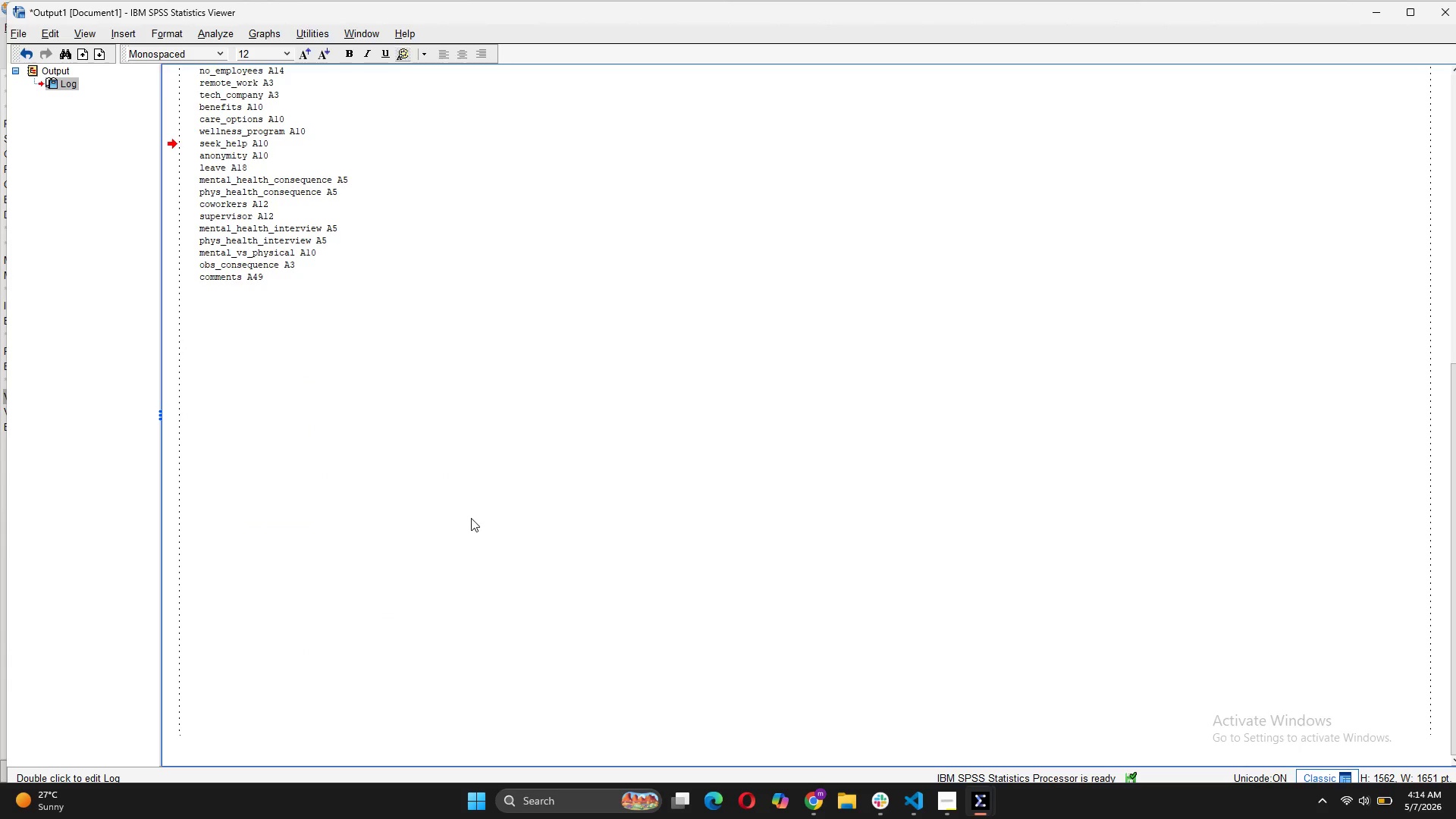 
left_click([471, 518])
 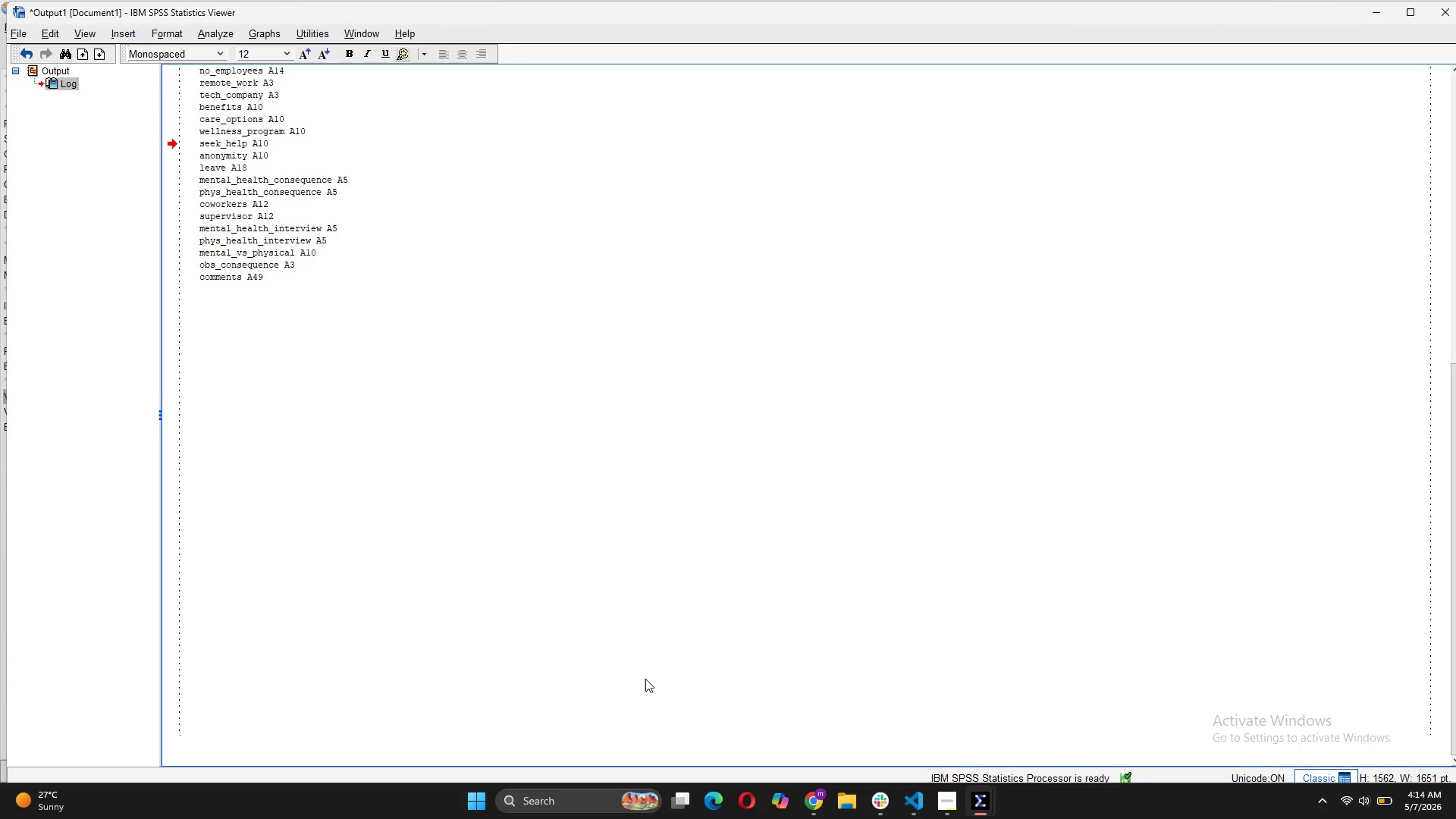 
left_click([409, 667])
 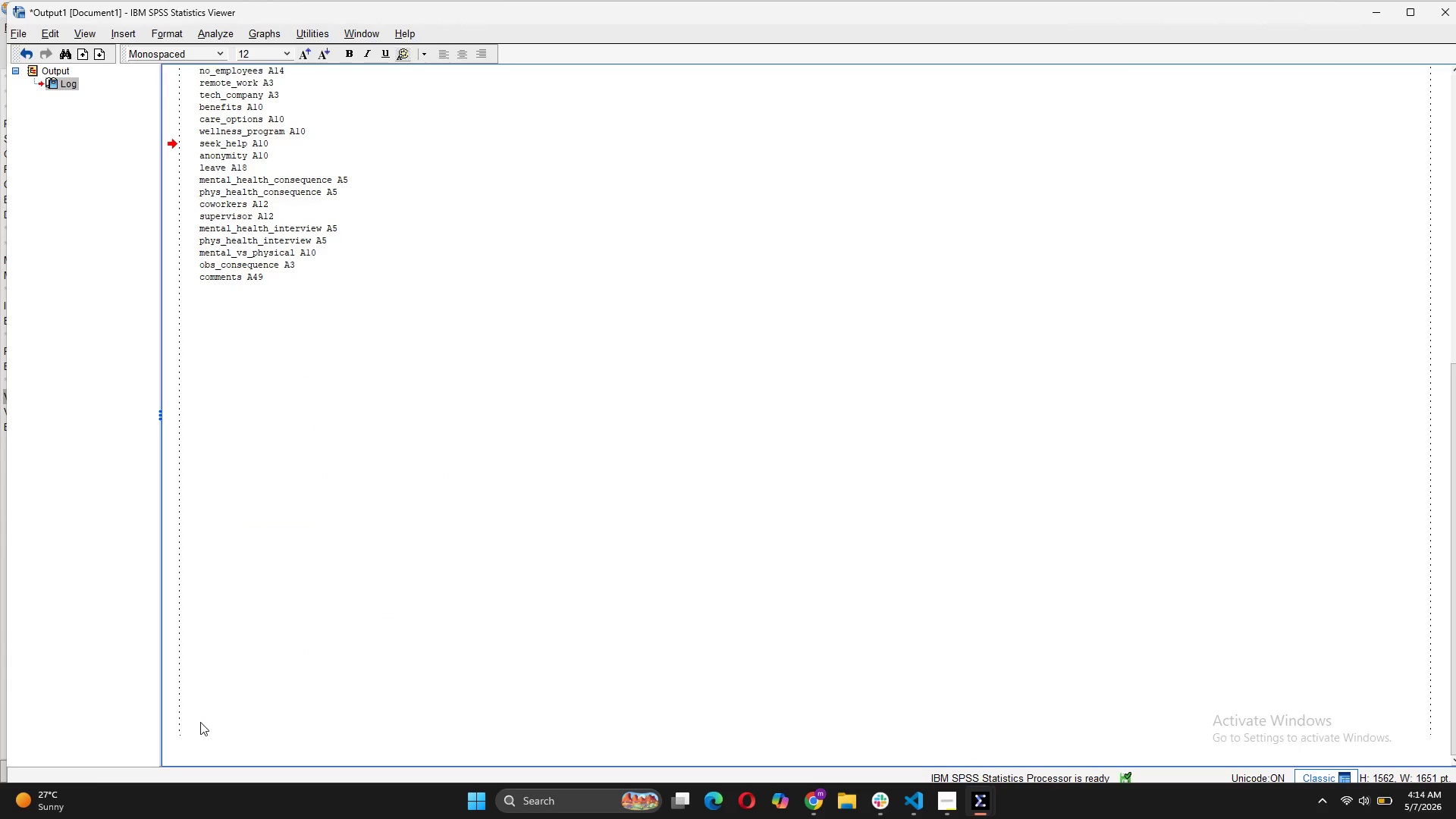 
double_click([200, 722])
 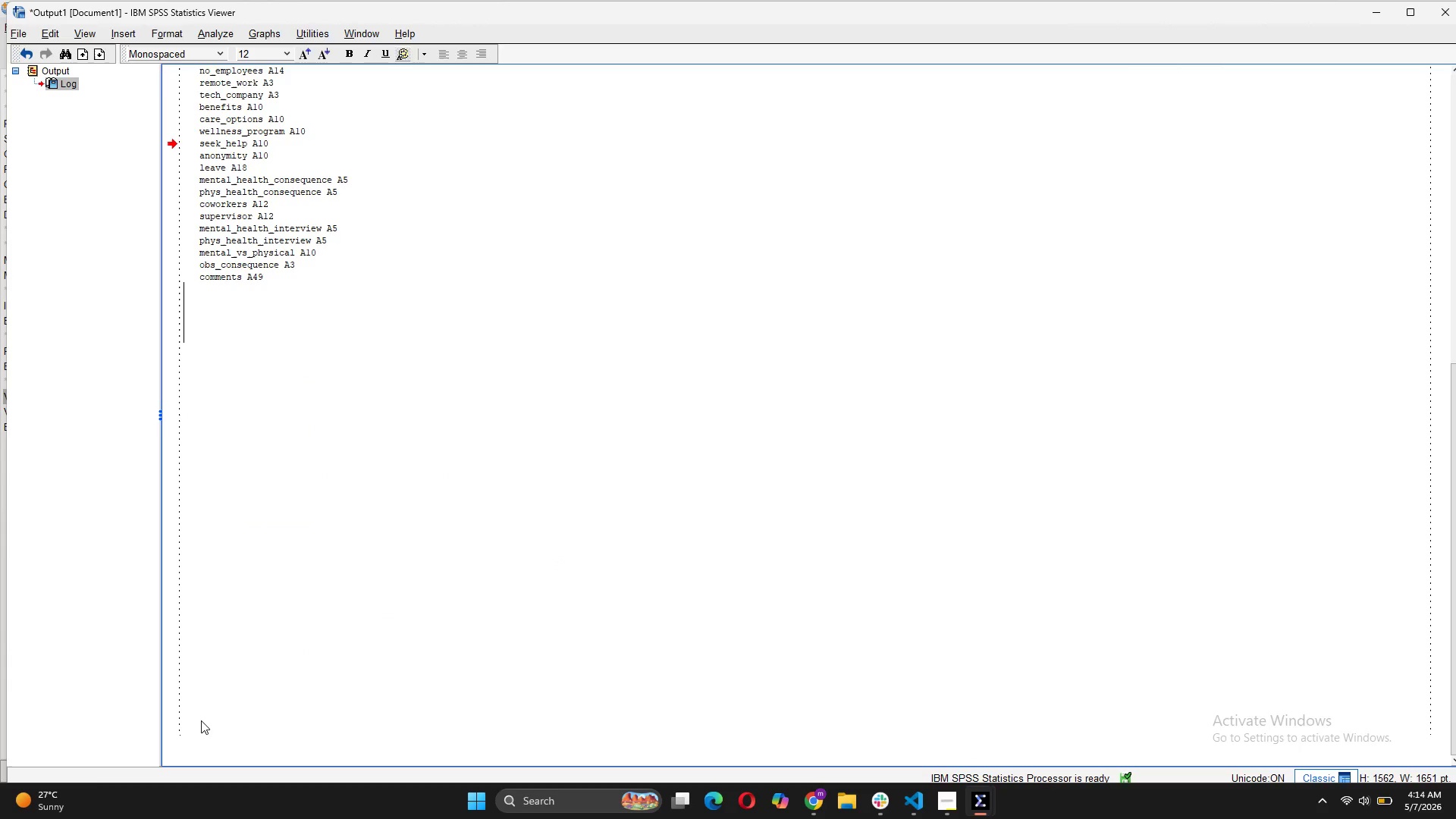 
left_click([213, 711])
 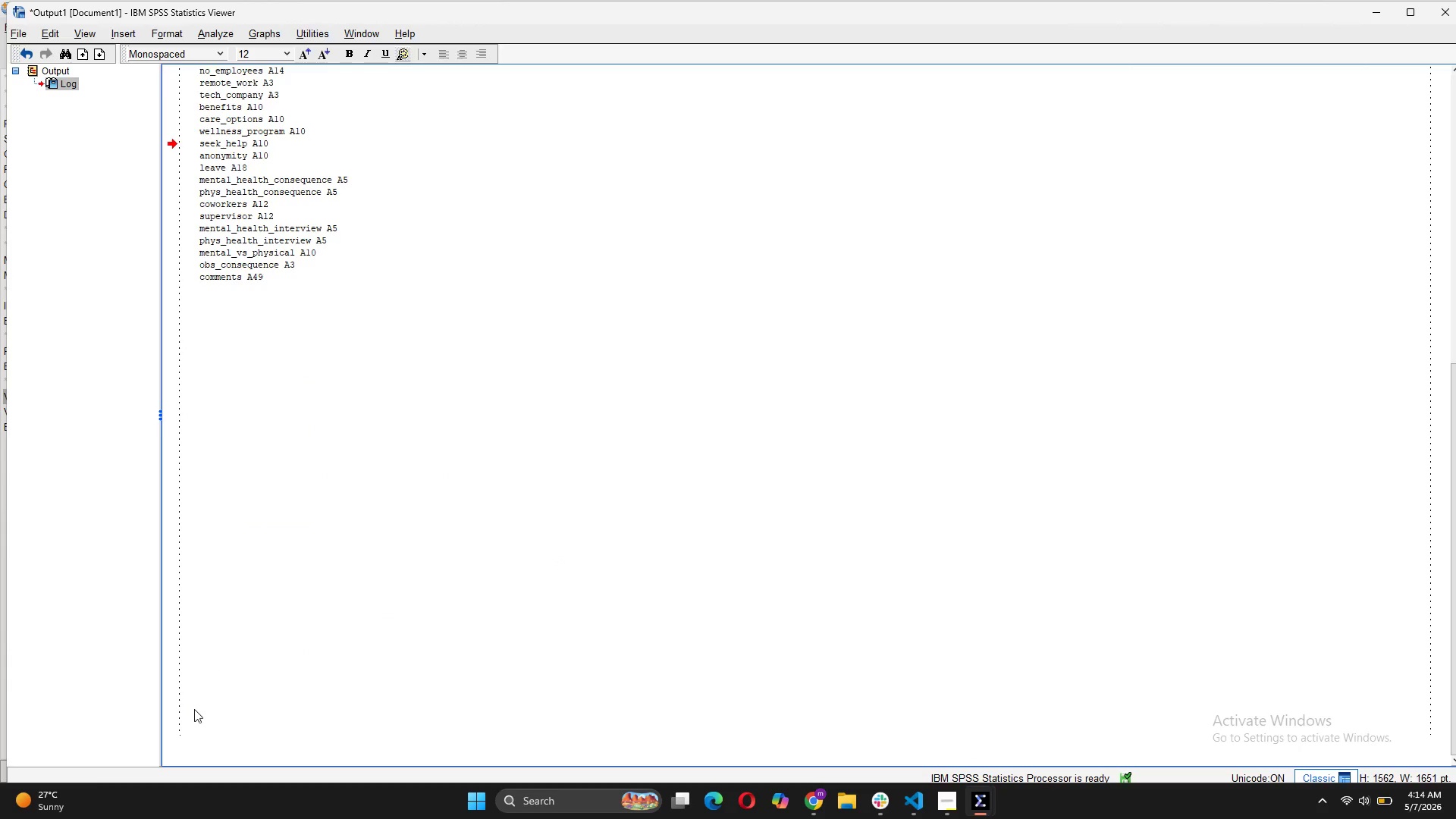 
left_click_drag(start_coordinate=[193, 715], to_coordinate=[196, 331])
 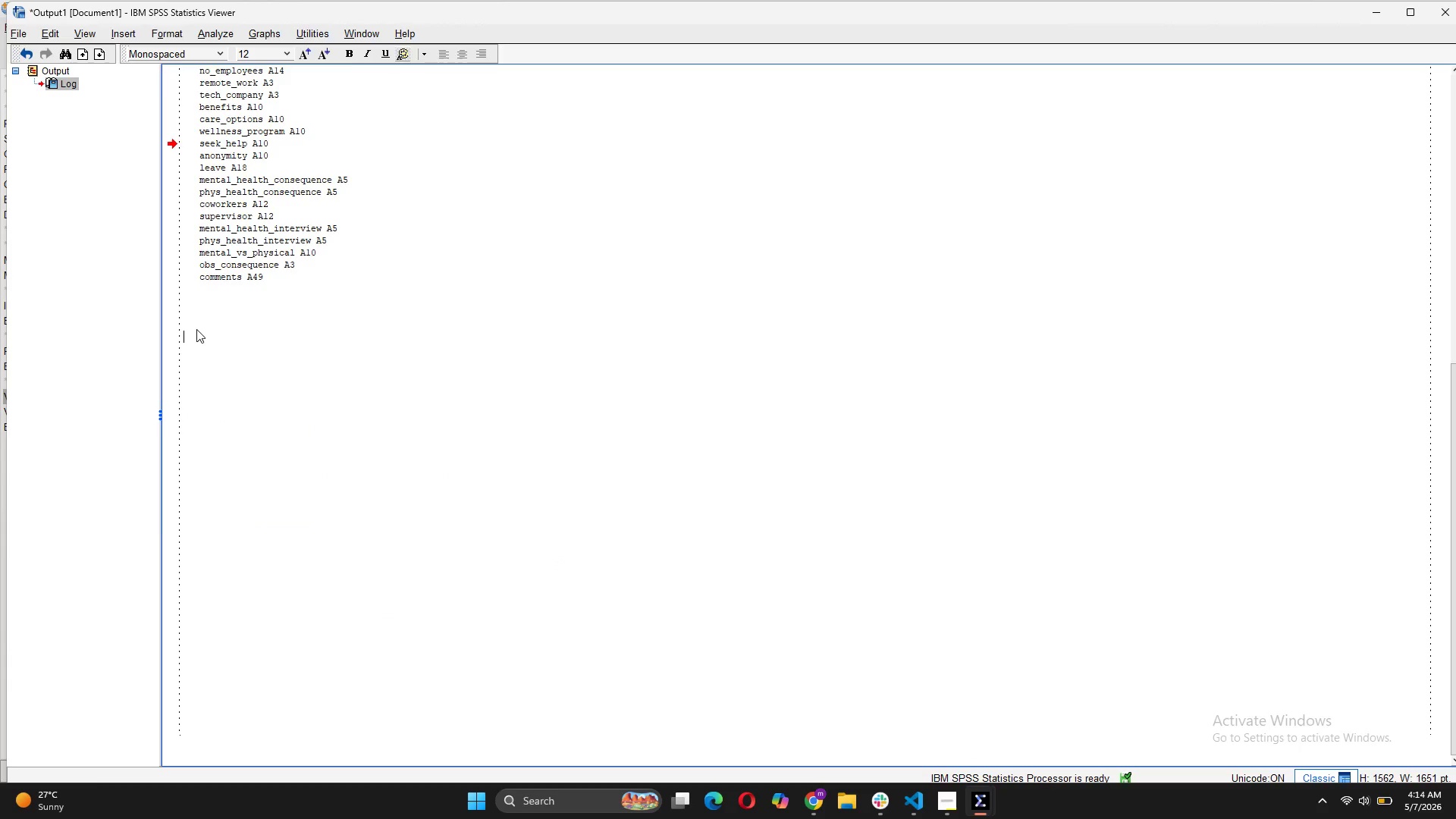 
key(Backspace)
 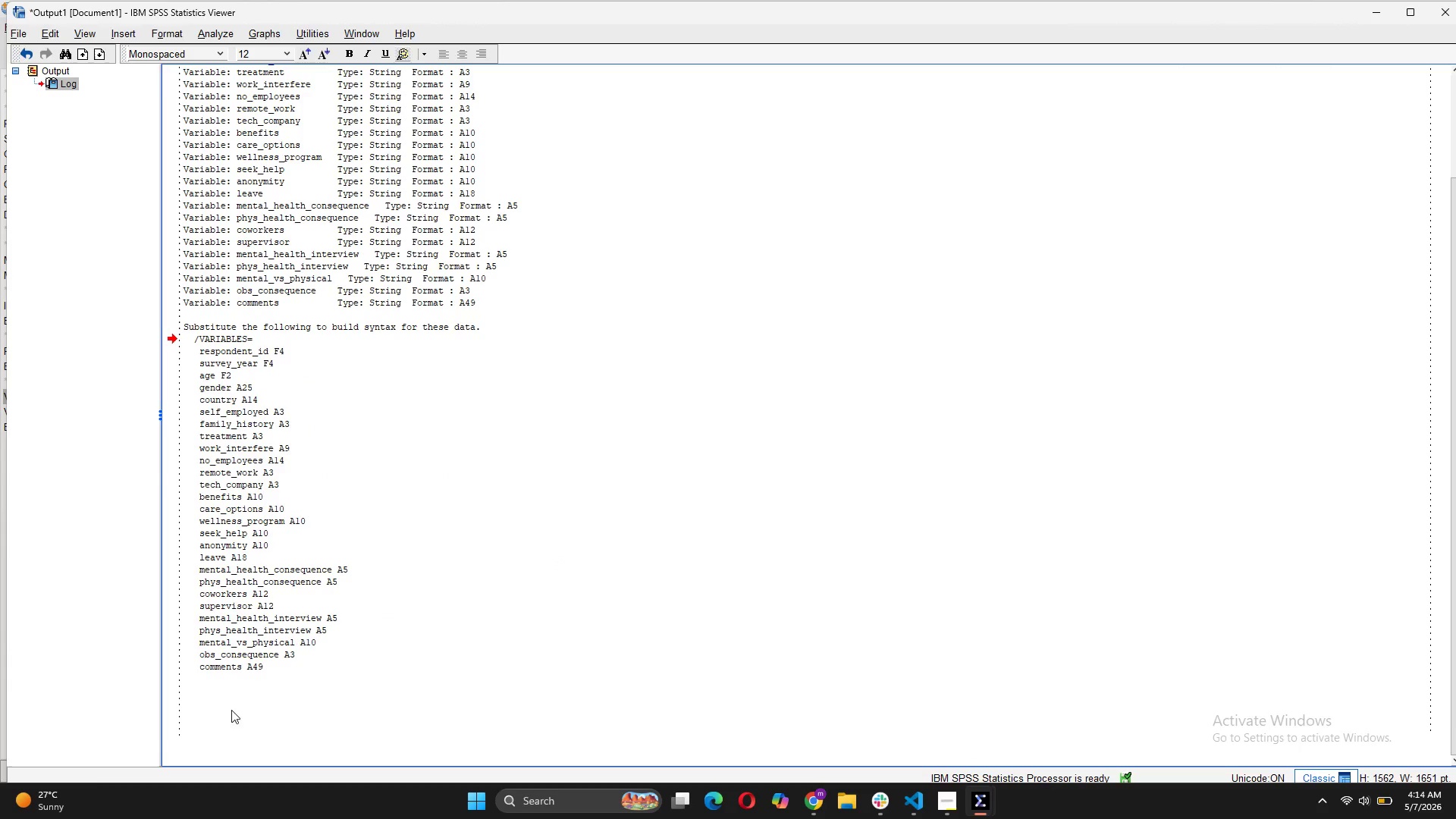 
left_click([227, 714])
 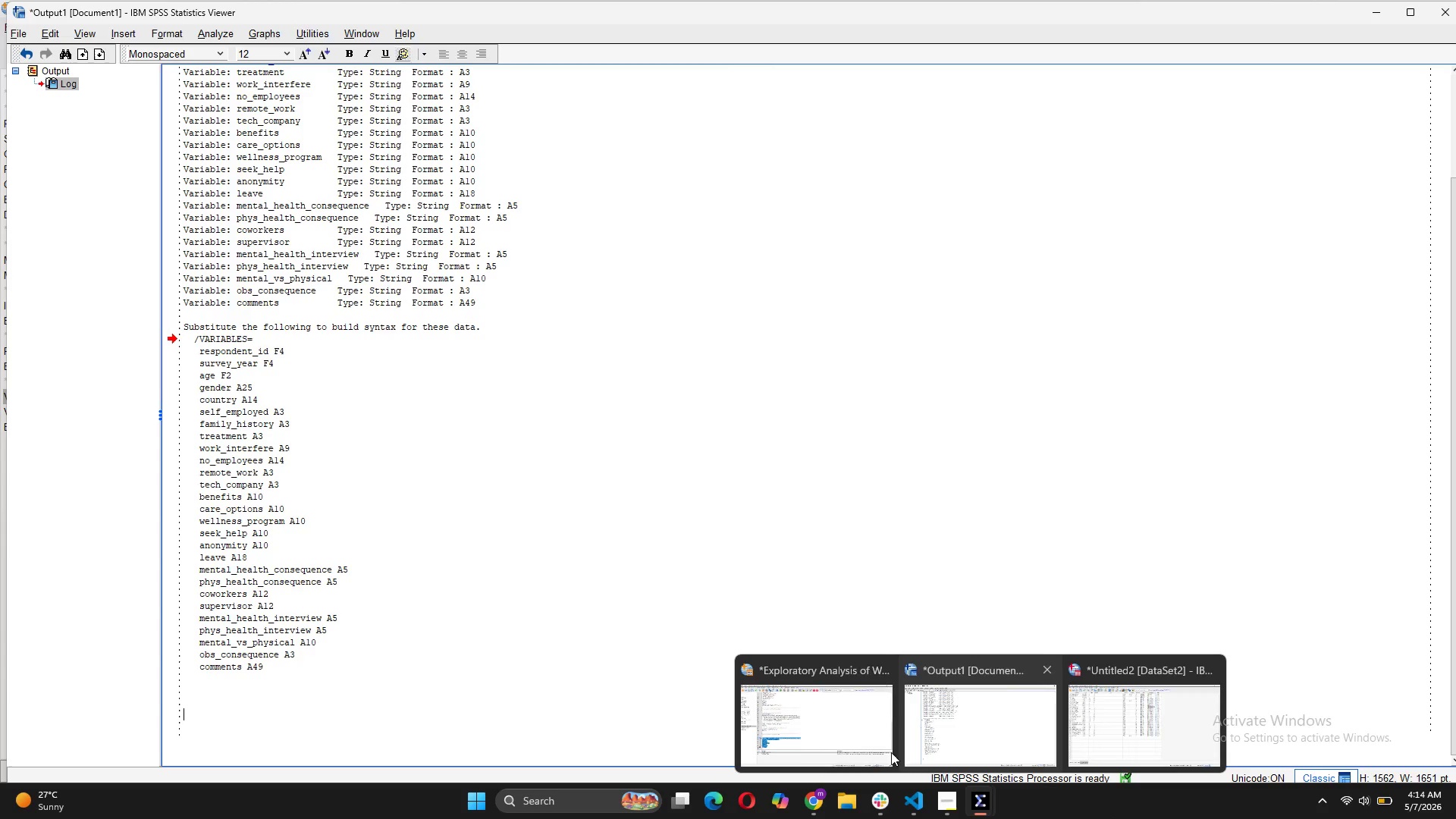 
left_click([811, 741])
 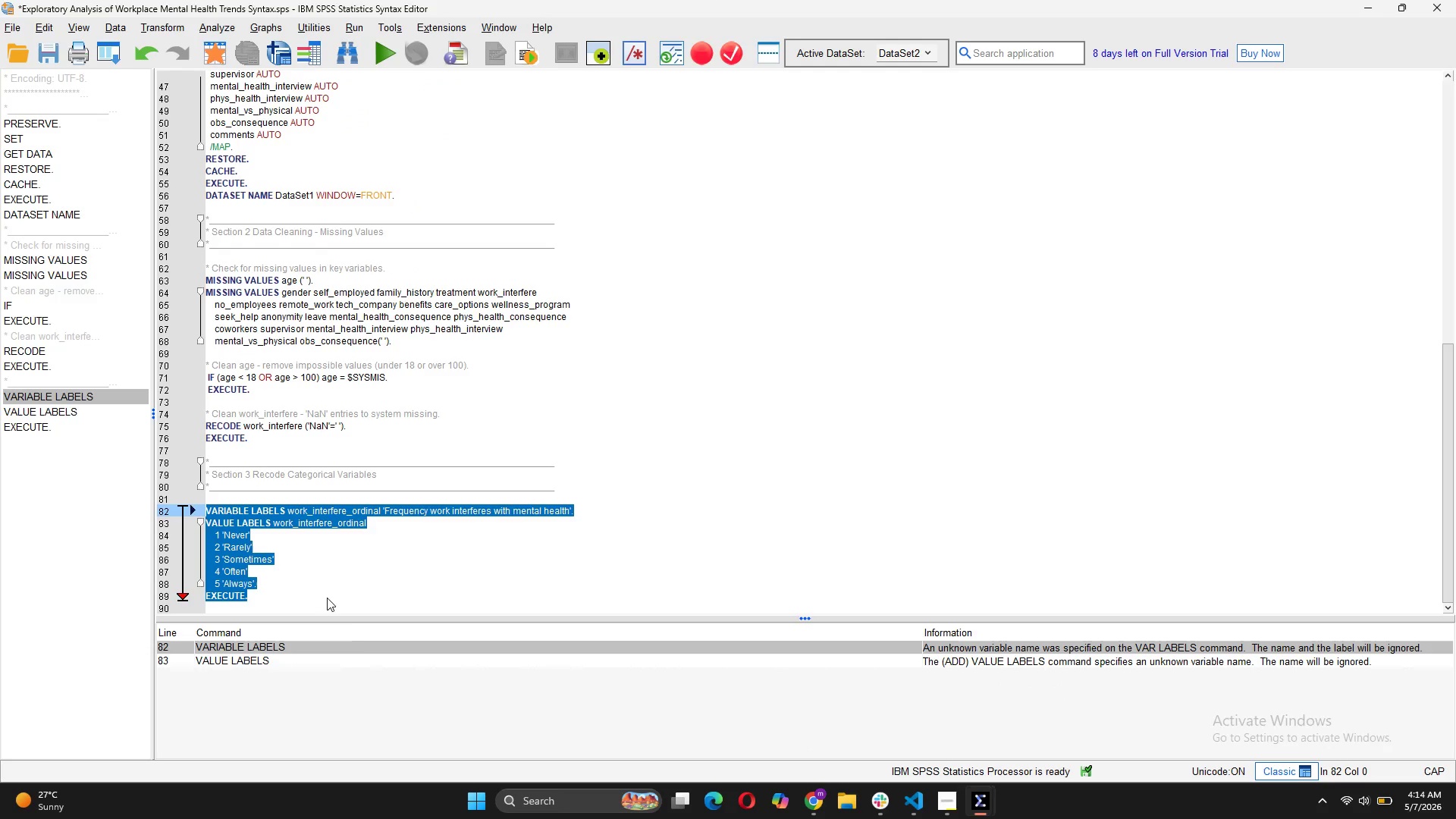 
wait(11.39)
 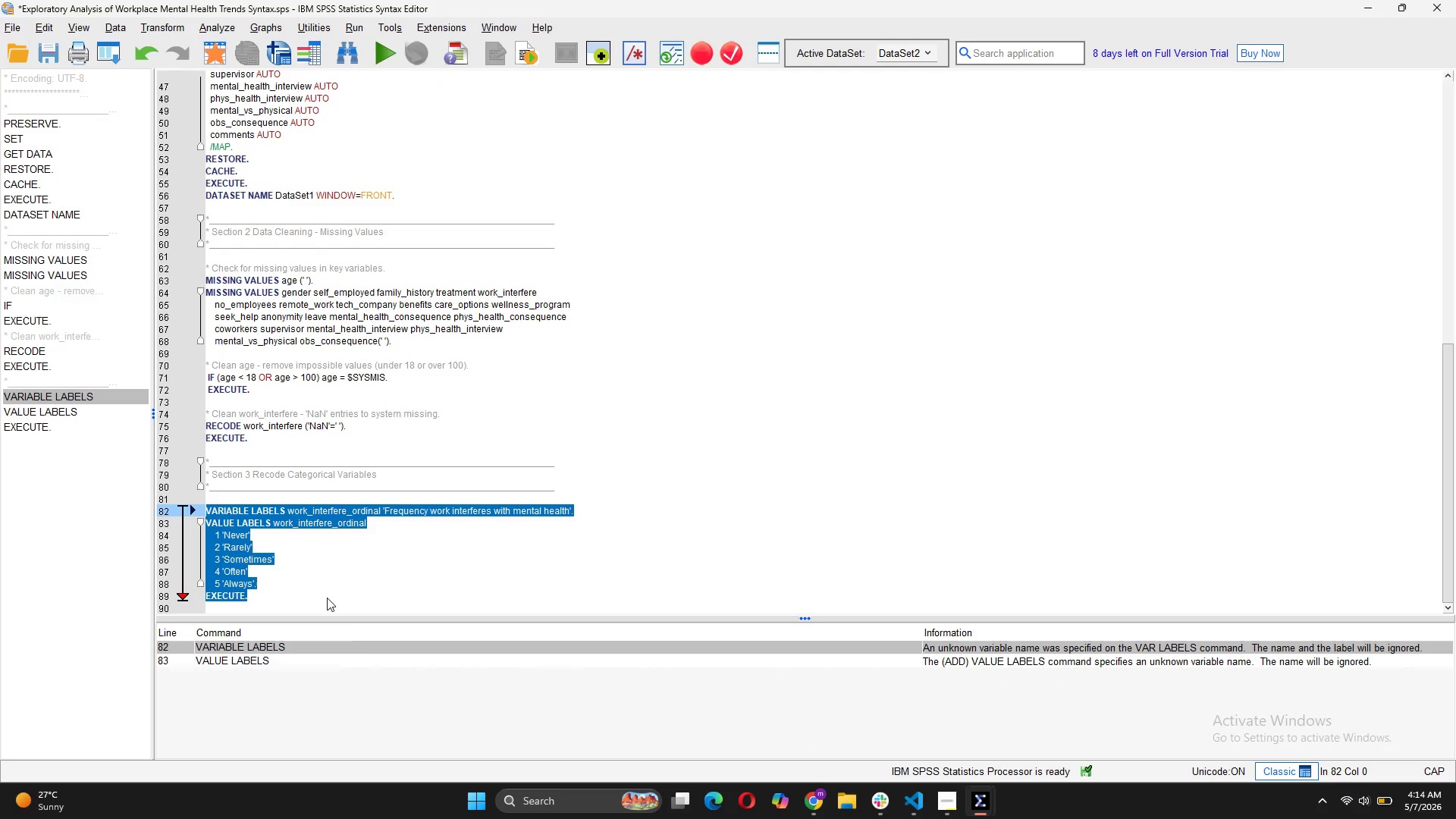 
left_click([378, 507])
 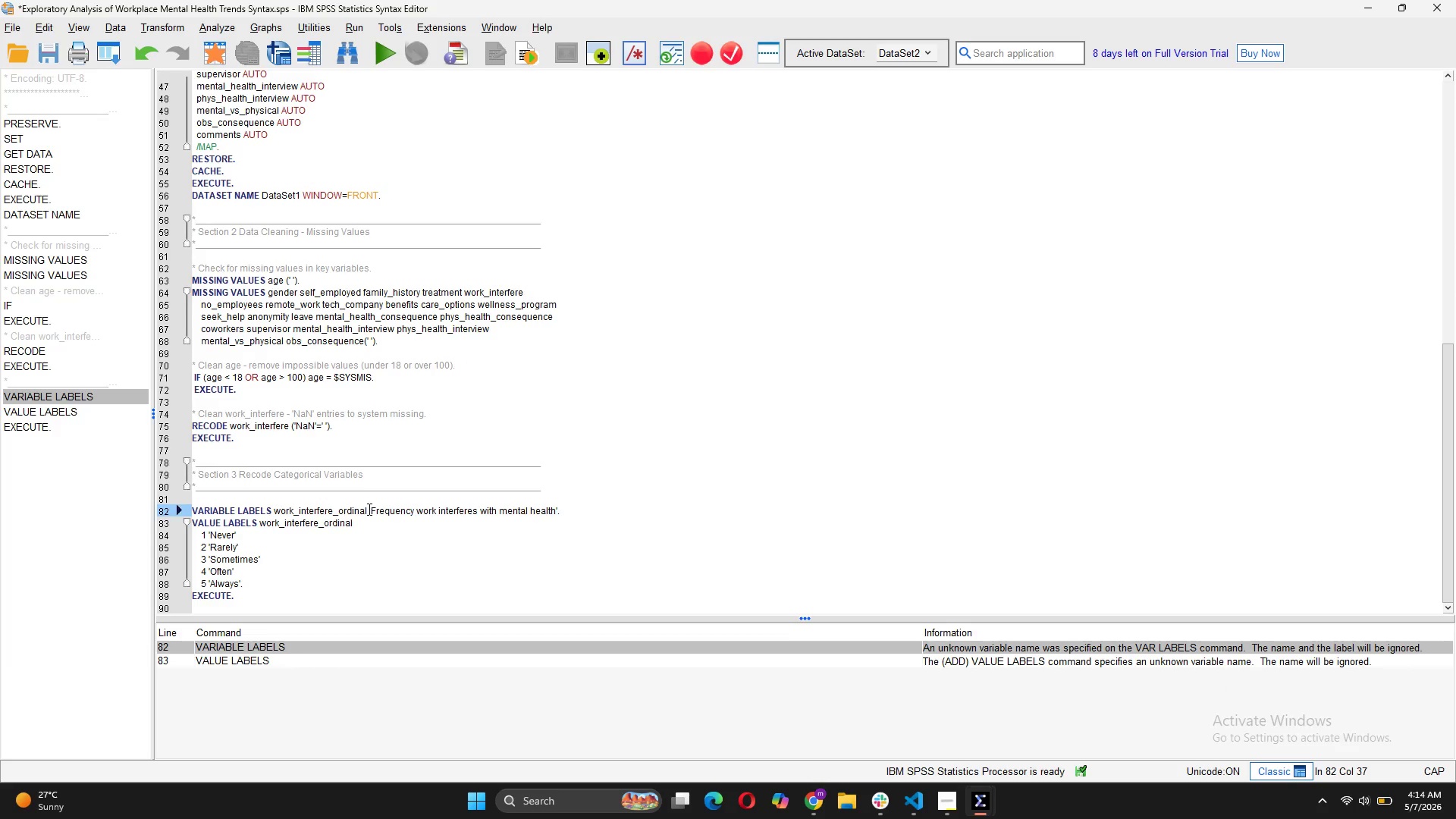 
key(Space)
 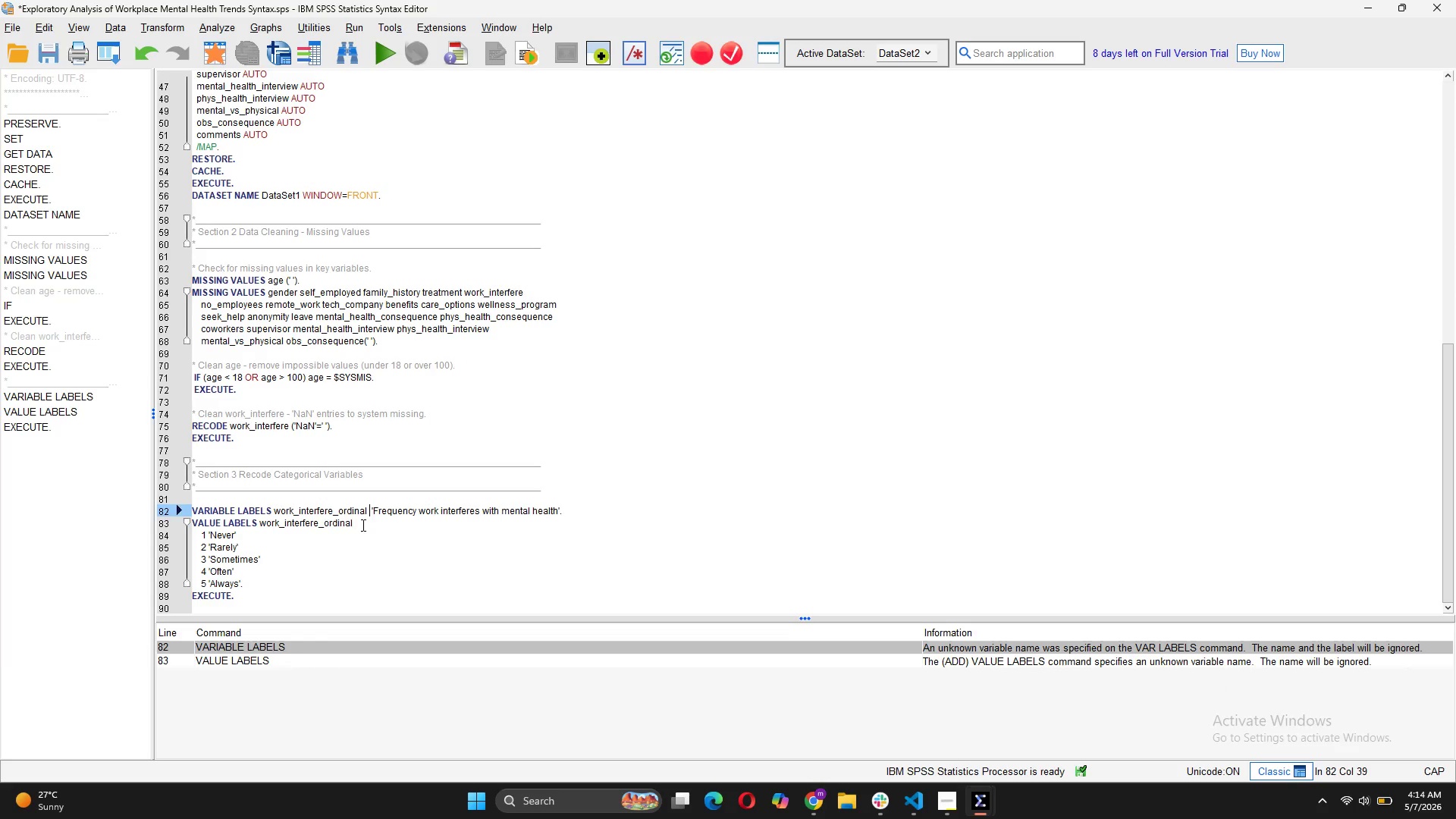 
left_click_drag(start_coordinate=[368, 507], to_coordinate=[275, 509])
 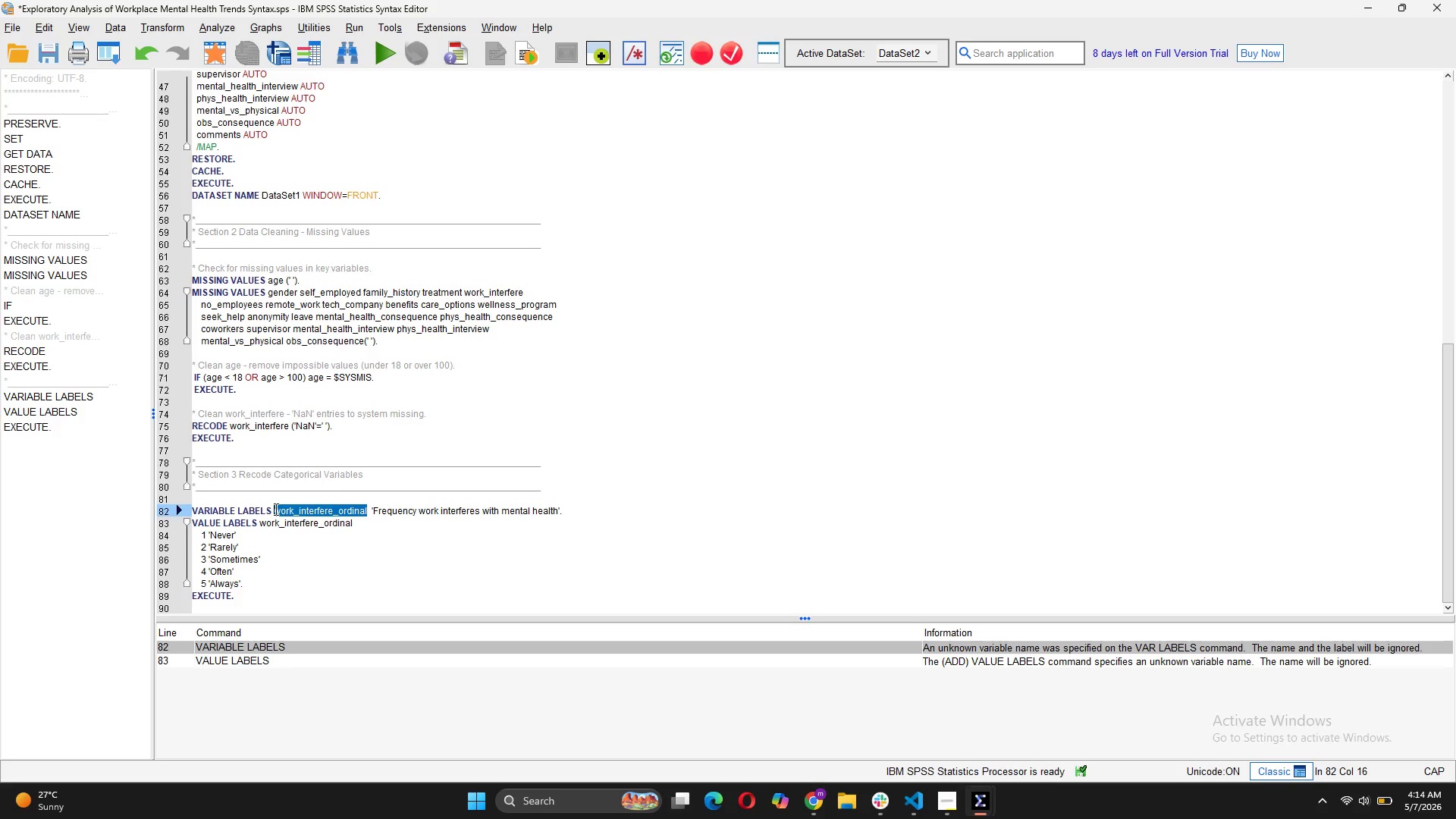 
key(Control+ControlLeft)
 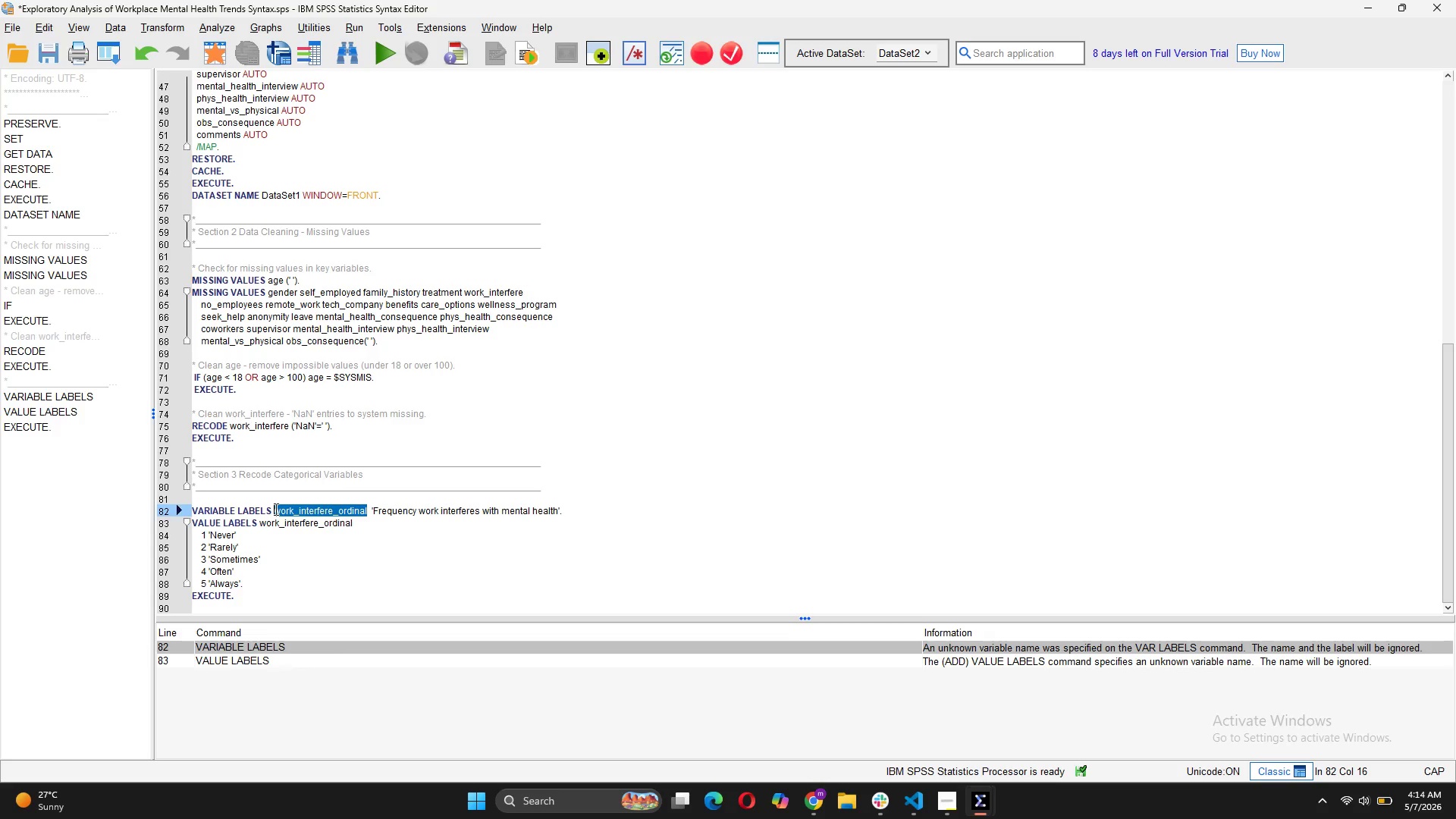 
key(Control+C)
 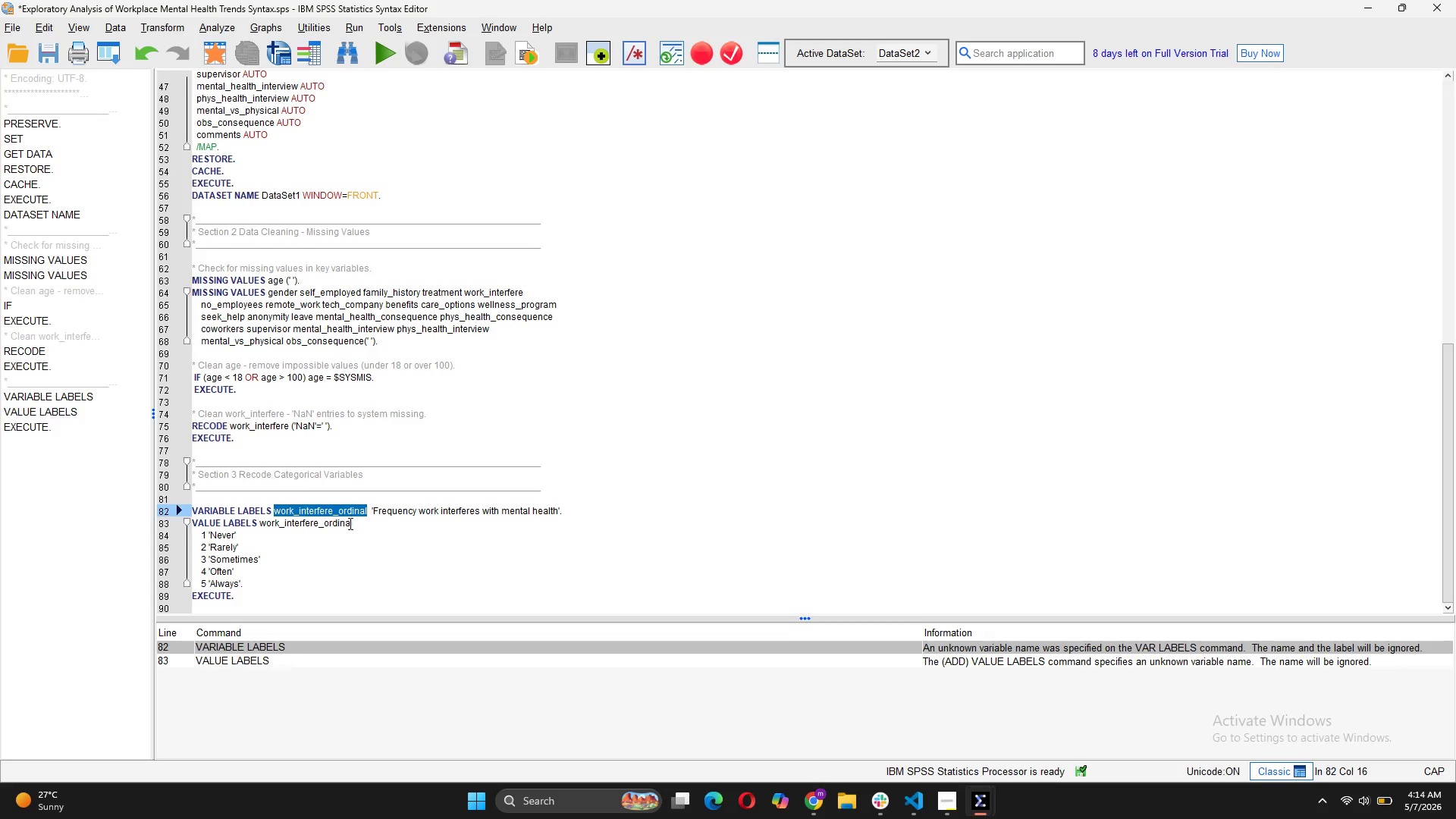 
left_click_drag(start_coordinate=[357, 521], to_coordinate=[259, 520])
 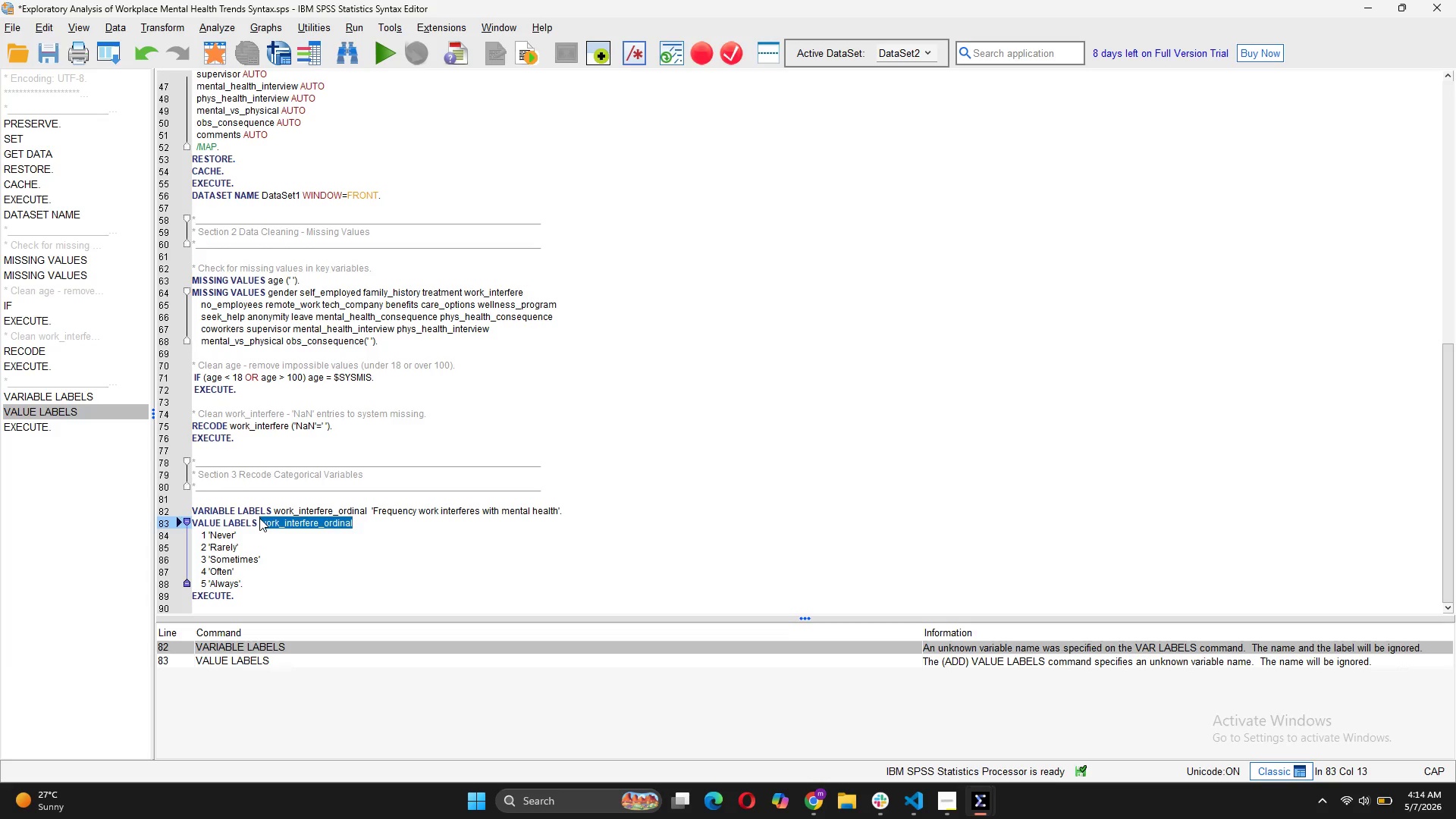 
key(Control+V)
 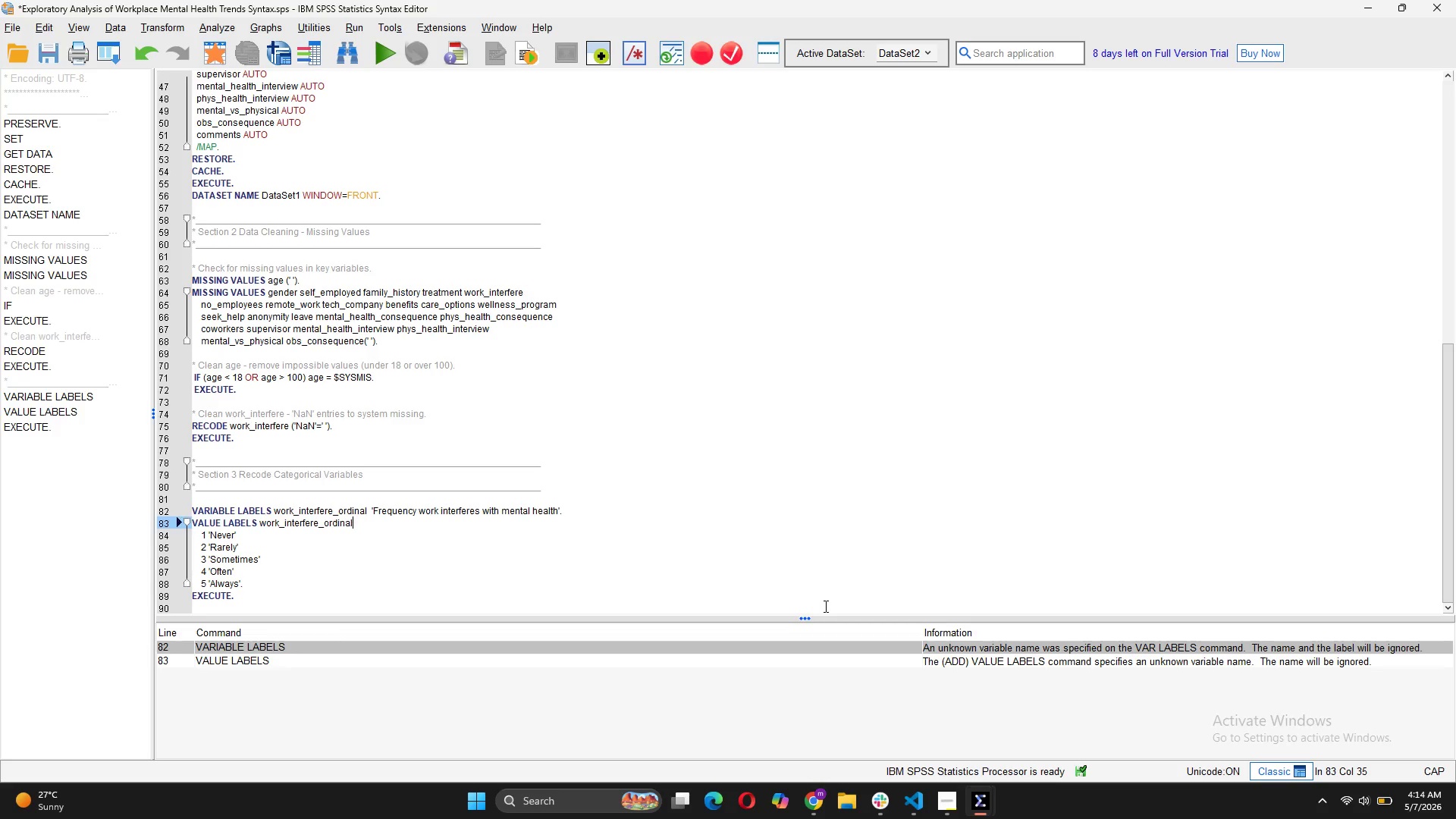 
wait(6.64)
 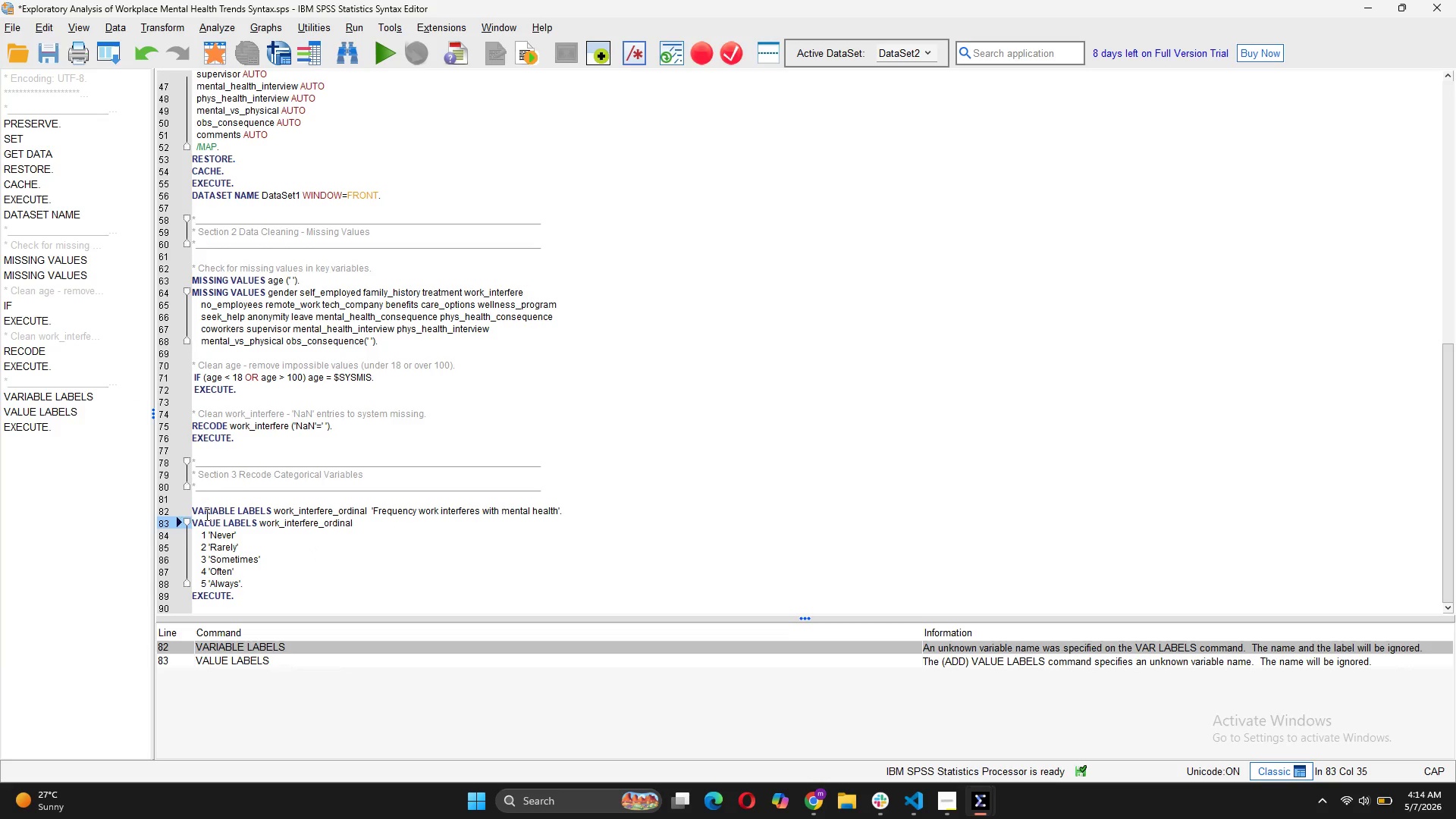 
left_click_drag(start_coordinate=[244, 601], to_coordinate=[184, 500])
 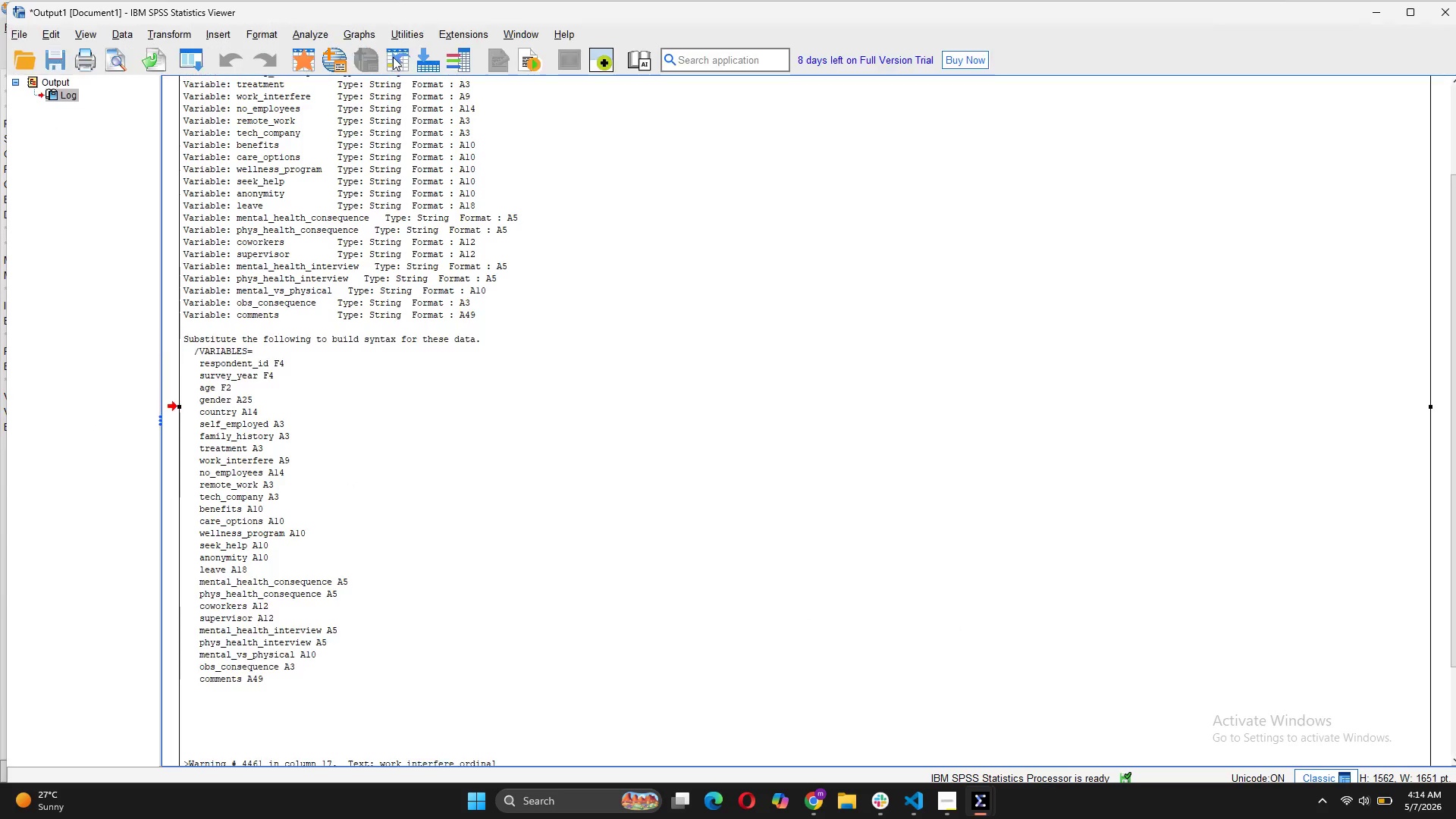 
scroll: coordinate [607, 453], scroll_direction: down, amount: 7.0
 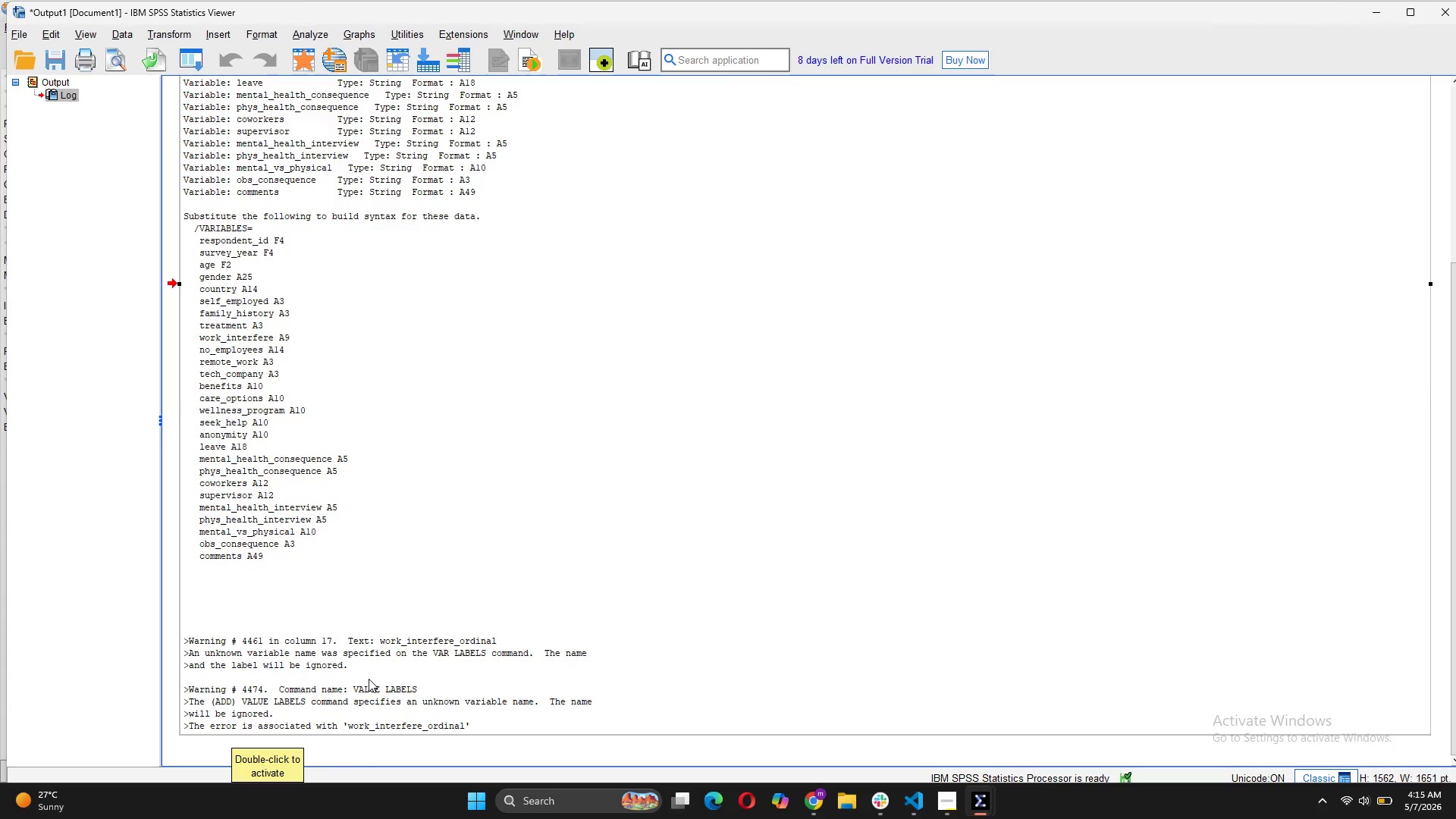 
wait(5.61)
 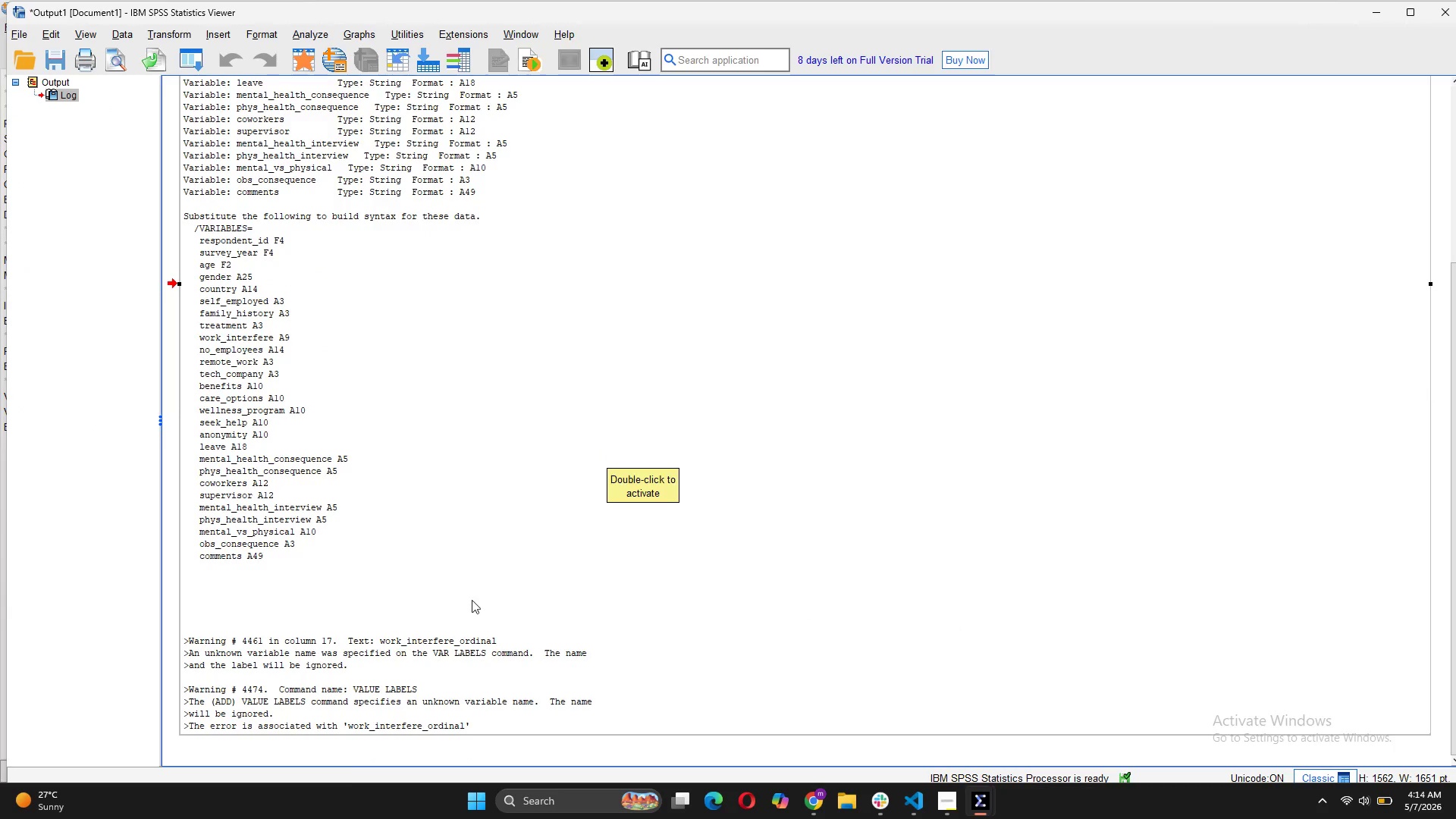 
left_click([466, 677])
 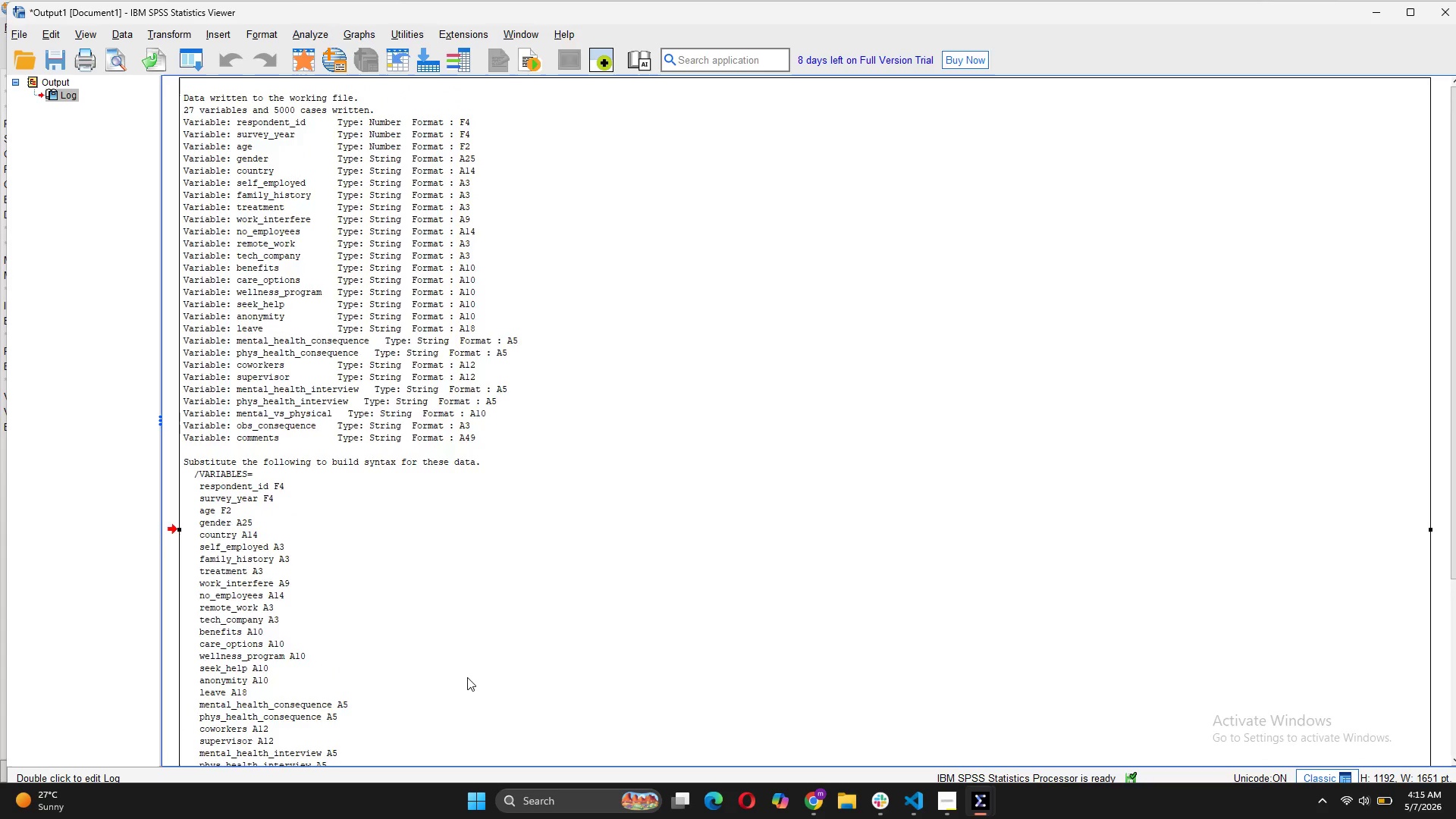 
scroll: coordinate [467, 677], scroll_direction: down, amount: 8.0
 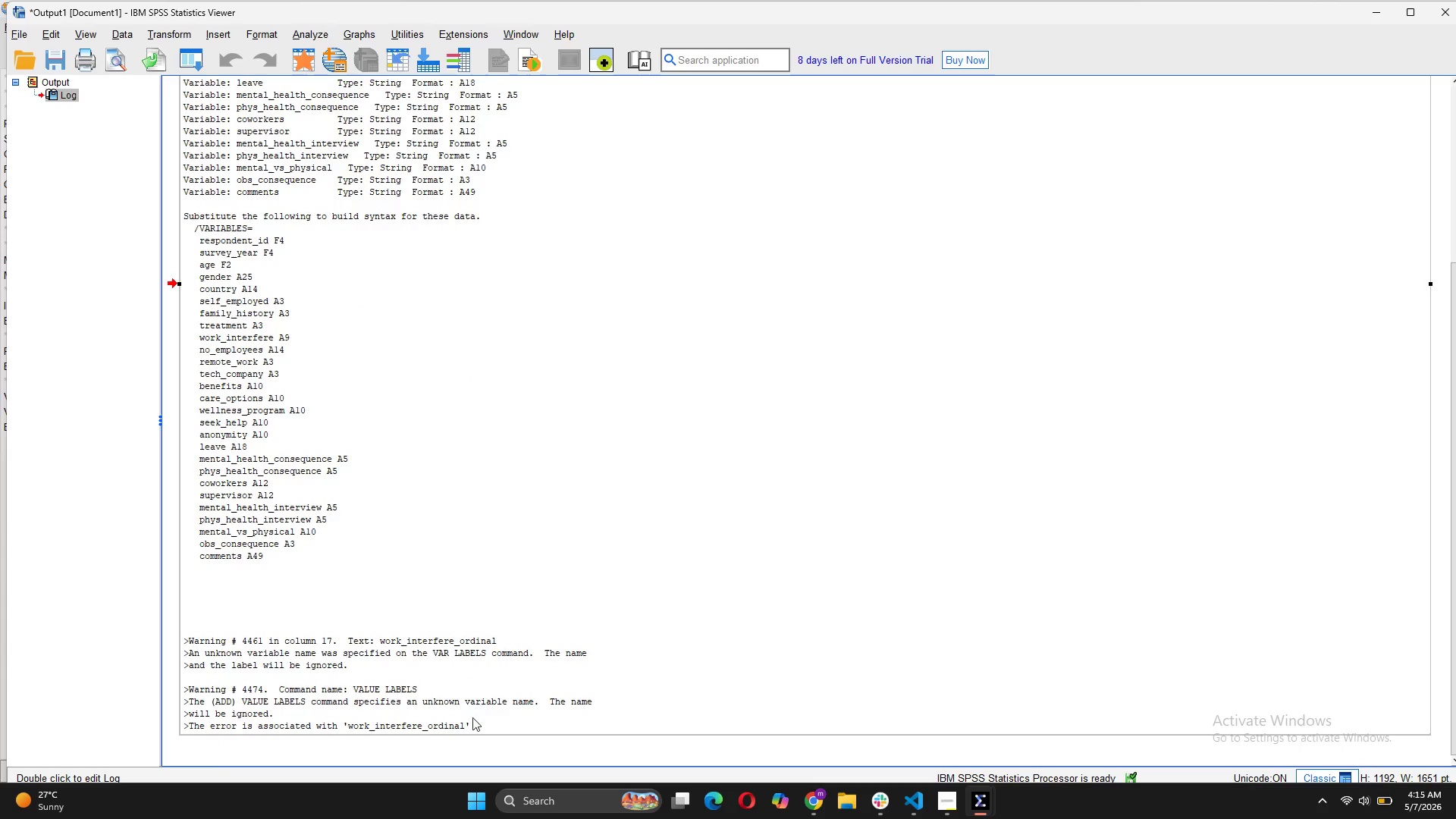 
left_click([472, 723])
 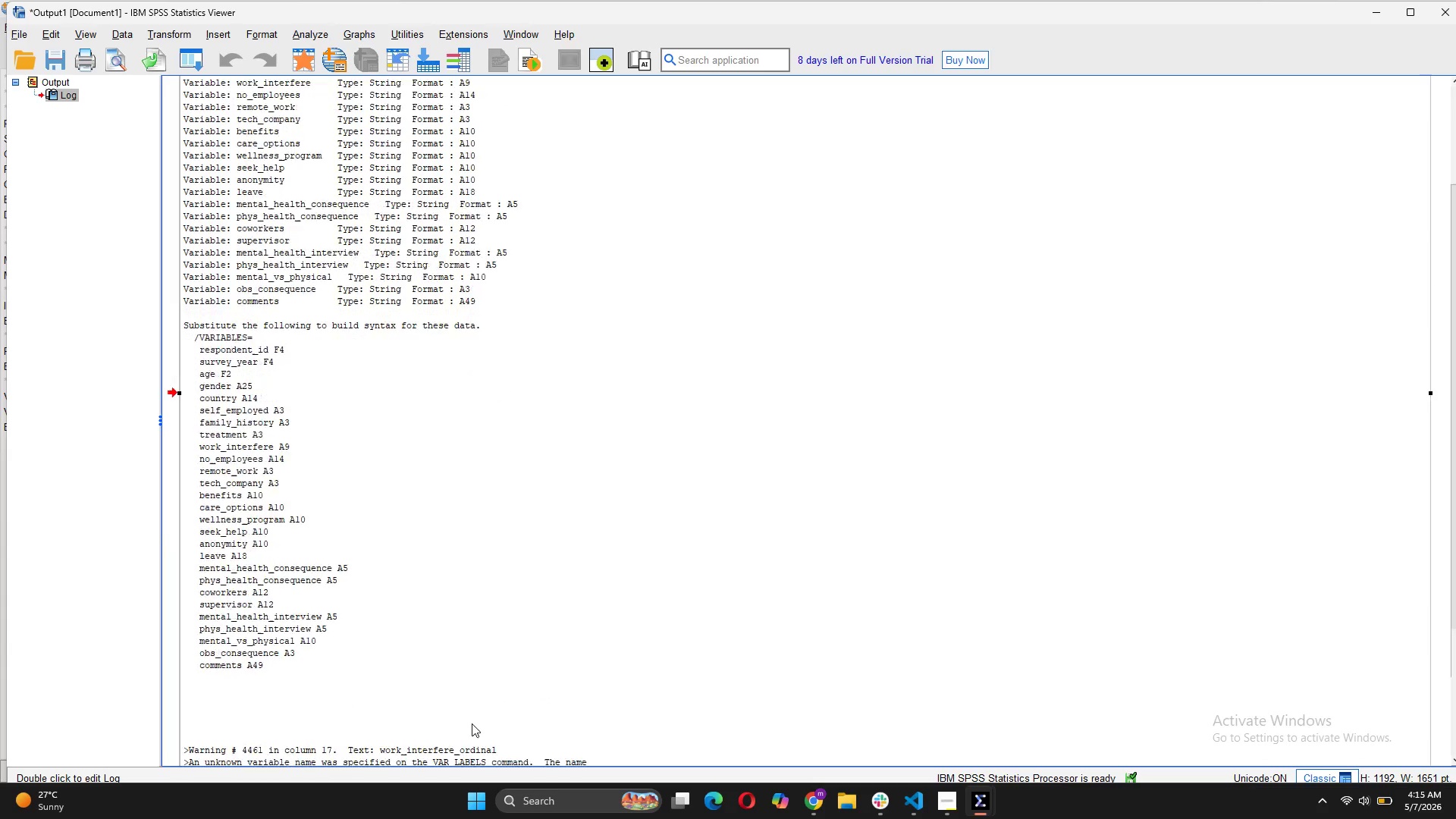 
scroll: coordinate [472, 723], scroll_direction: down, amount: 6.0
 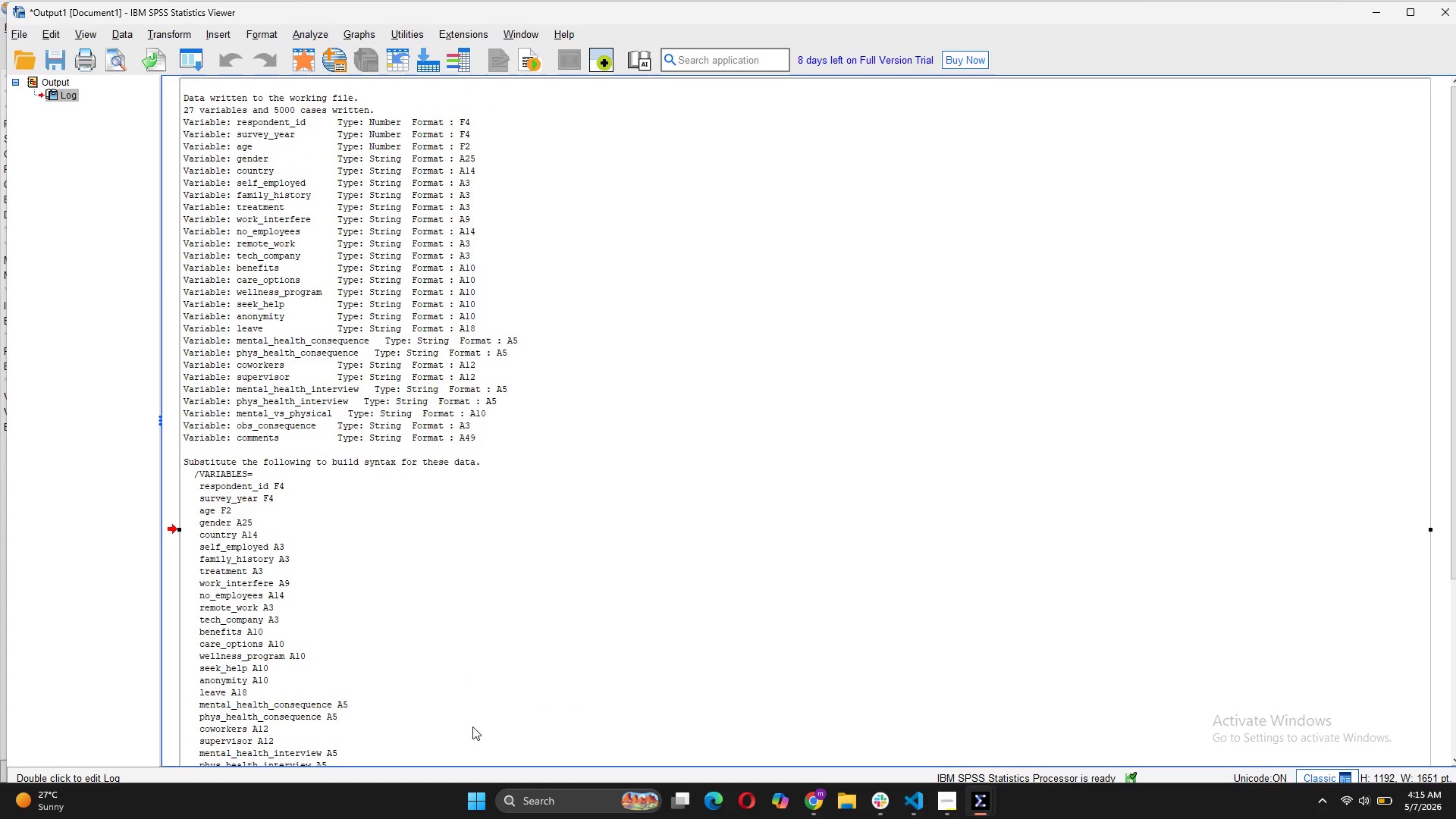 
double_click([472, 726])
 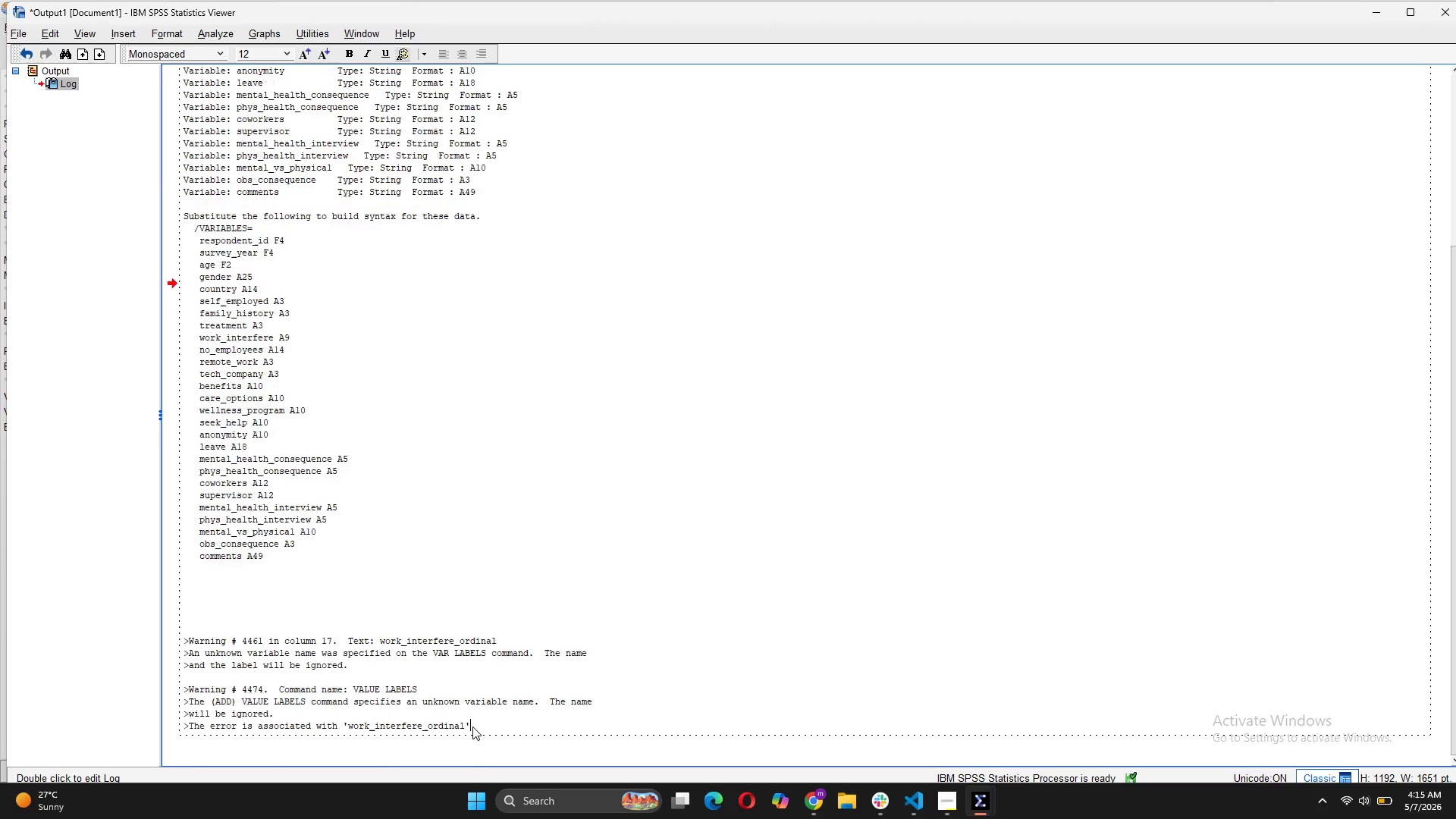 
left_click_drag(start_coordinate=[472, 726], to_coordinate=[195, 576])
 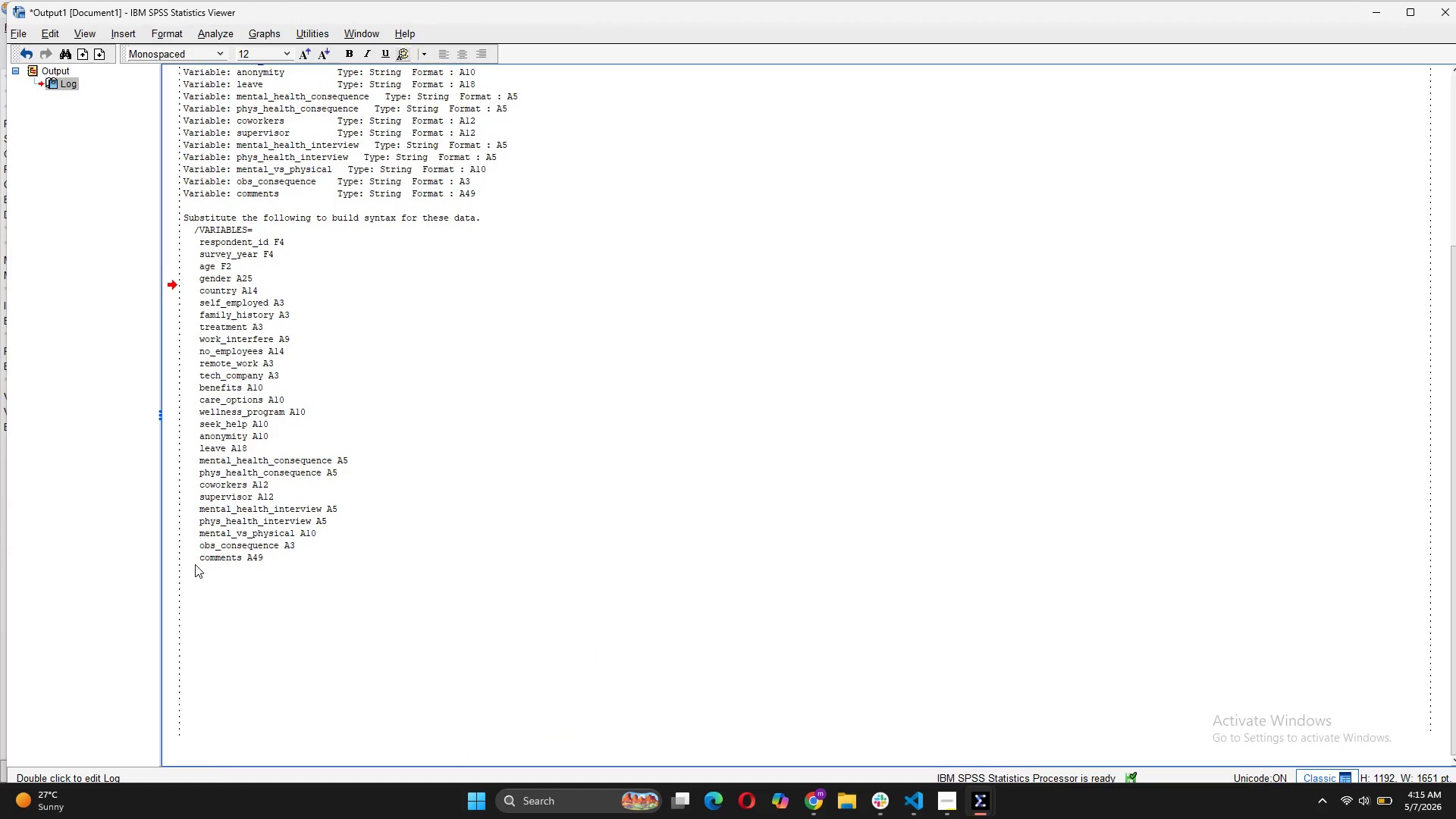 
scroll: coordinate [472, 726], scroll_direction: down, amount: 6.0
 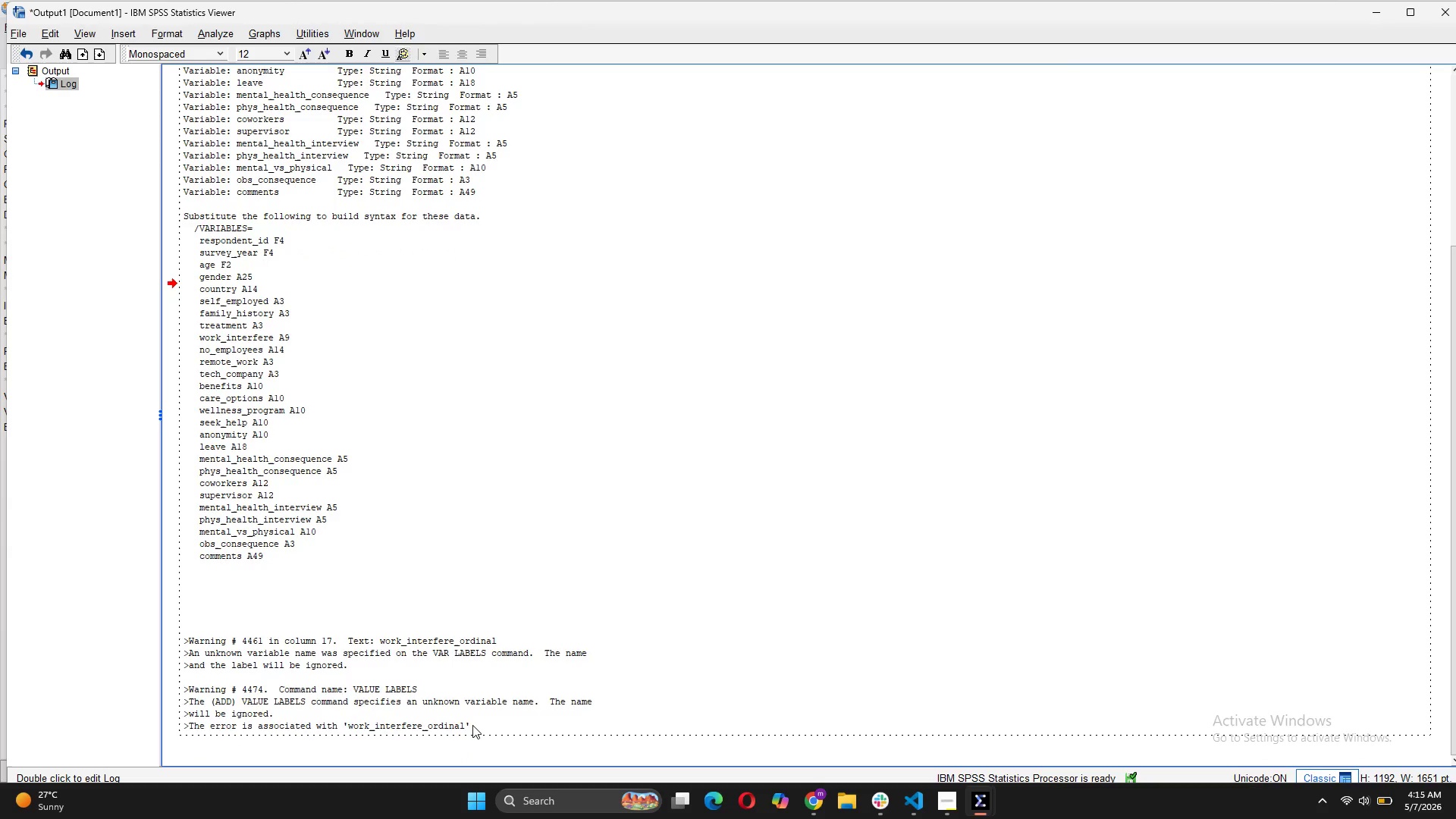 
key(Backspace)
 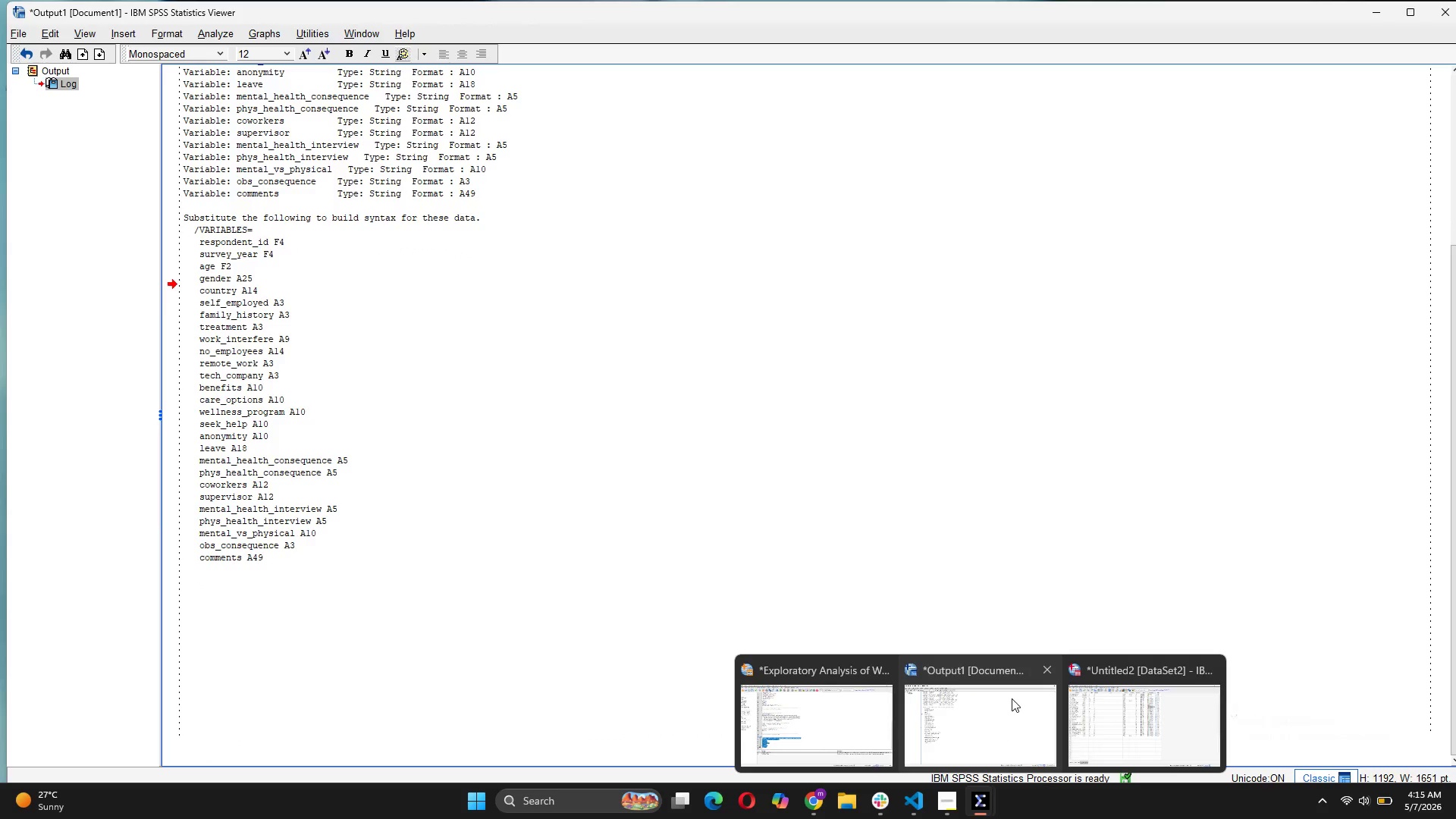 
left_click([848, 739])
 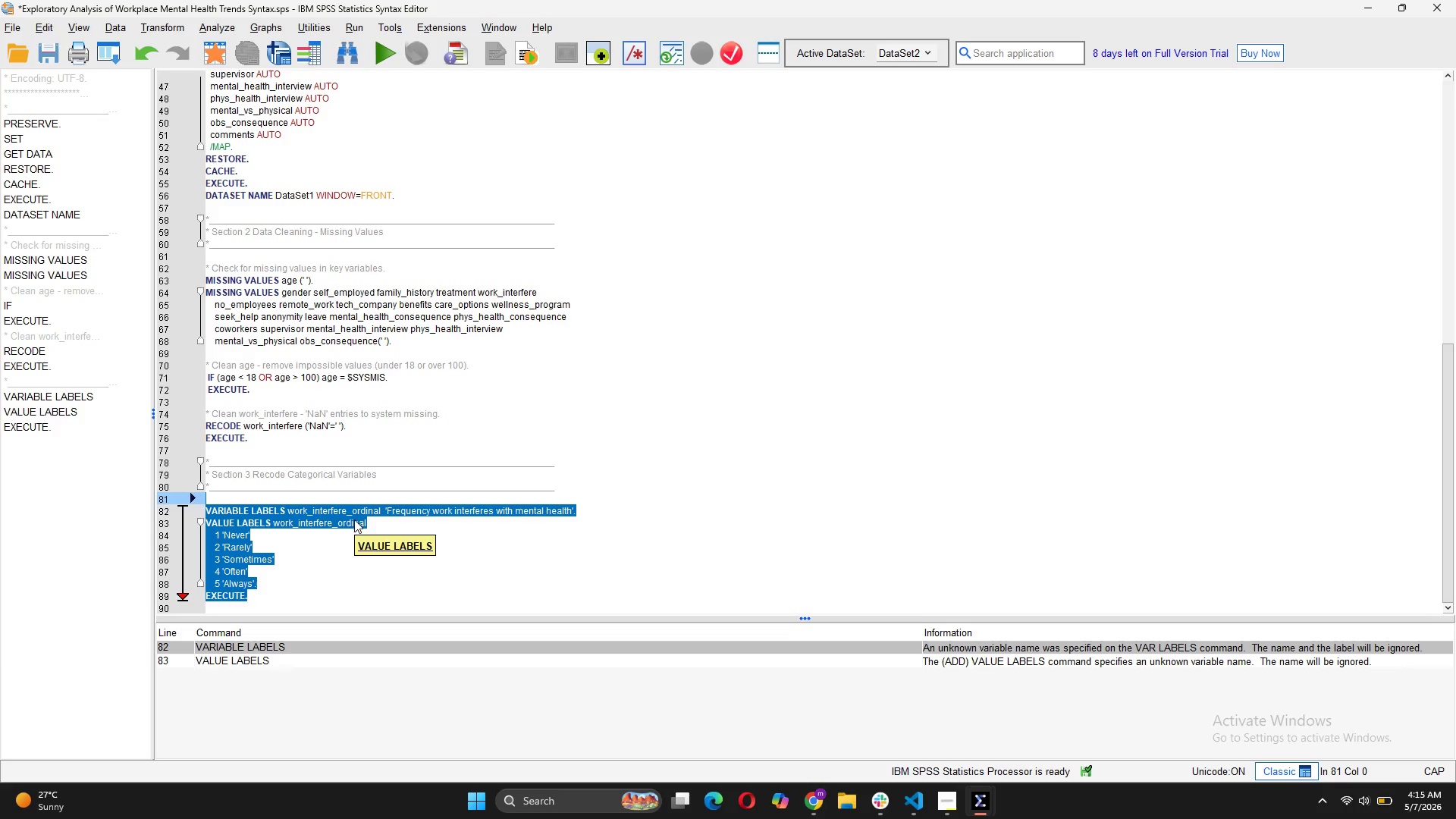 
wait(22.17)
 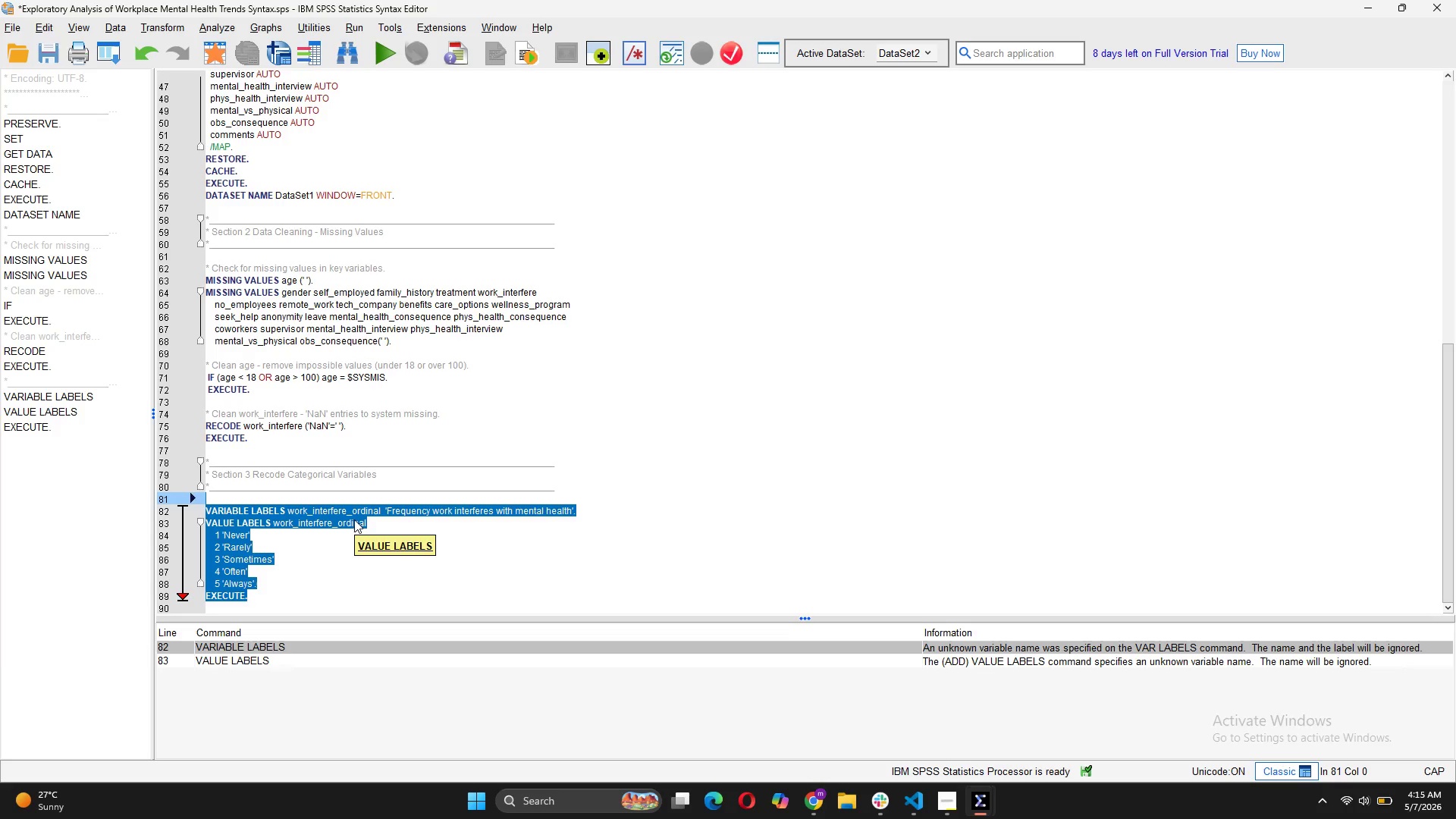 
type(RECODE)
 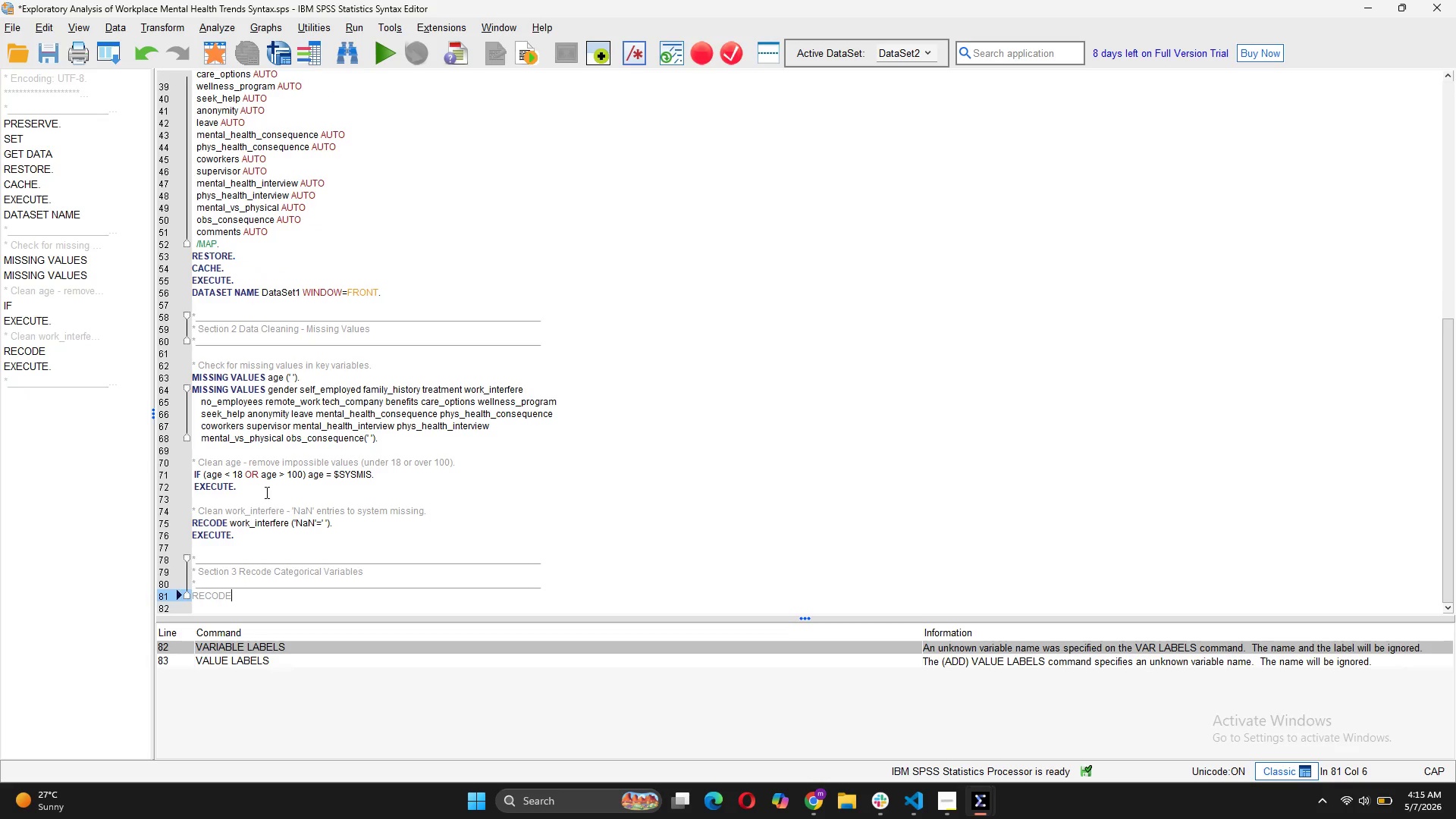 
scroll: coordinate [289, 479], scroll_direction: down, amount: 4.0
 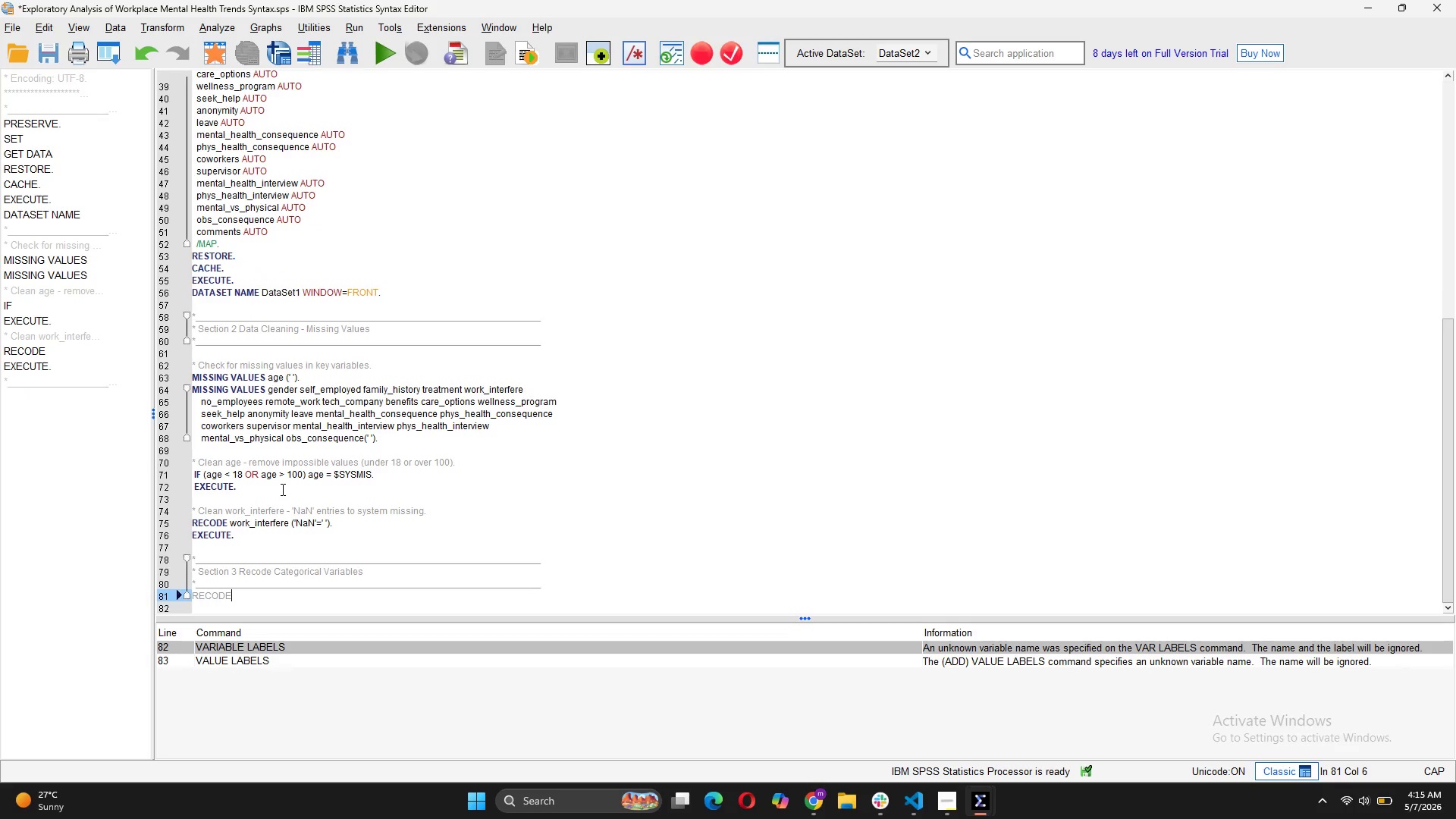 
key(Control+Z)
 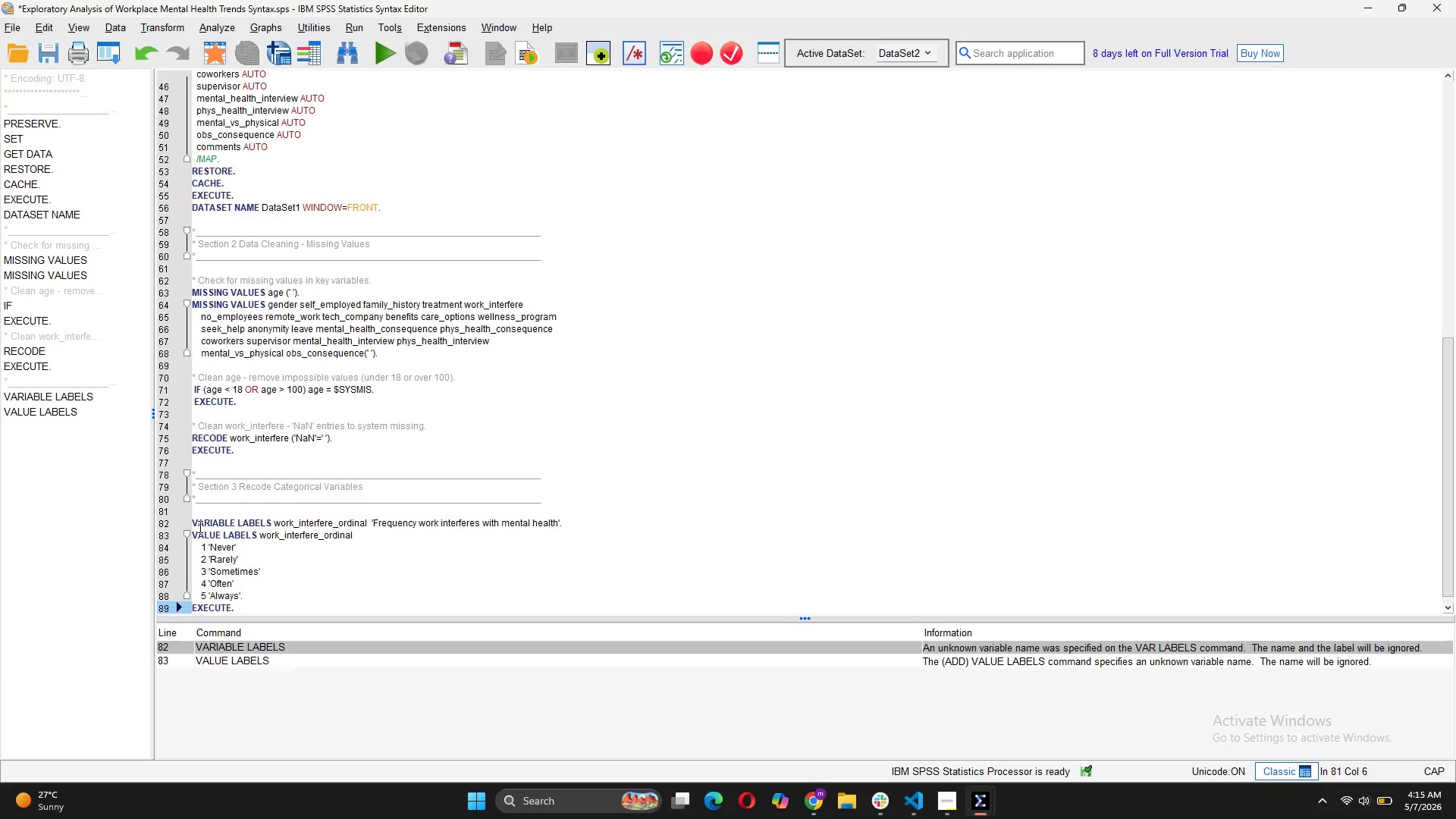 
left_click([207, 508])
 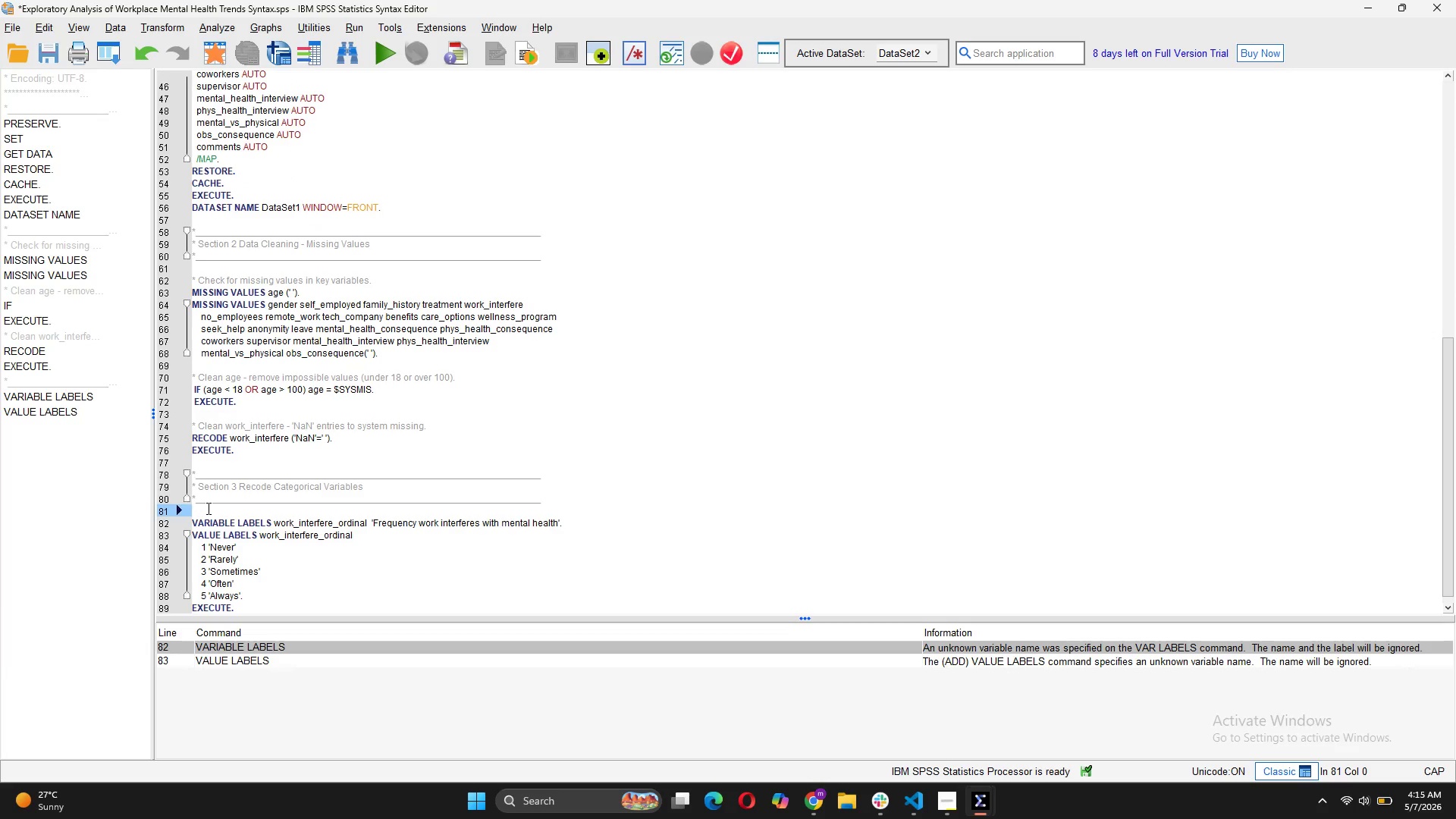 
type(RECODE work_interfere )
 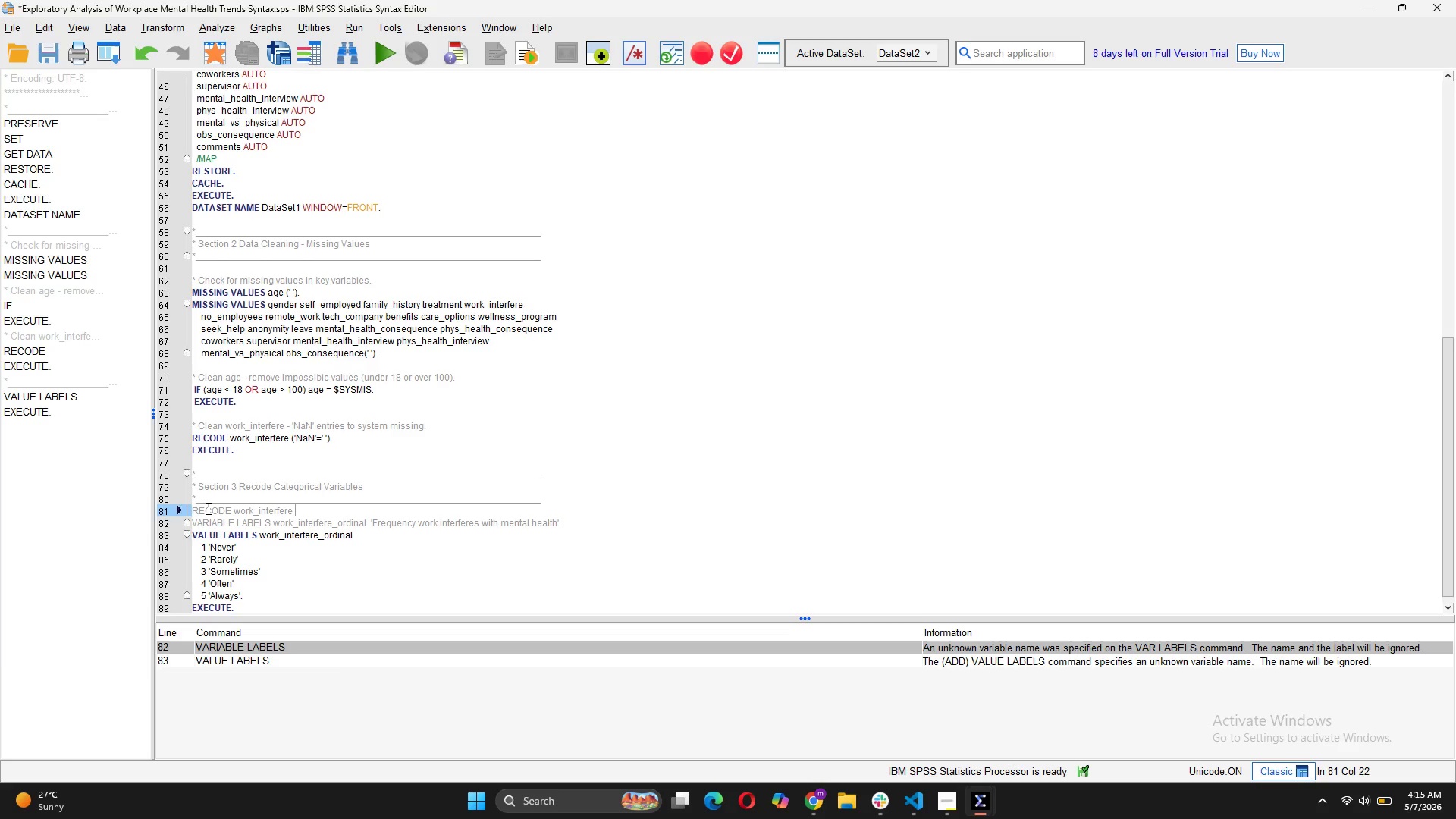 
key(Shift+9)
 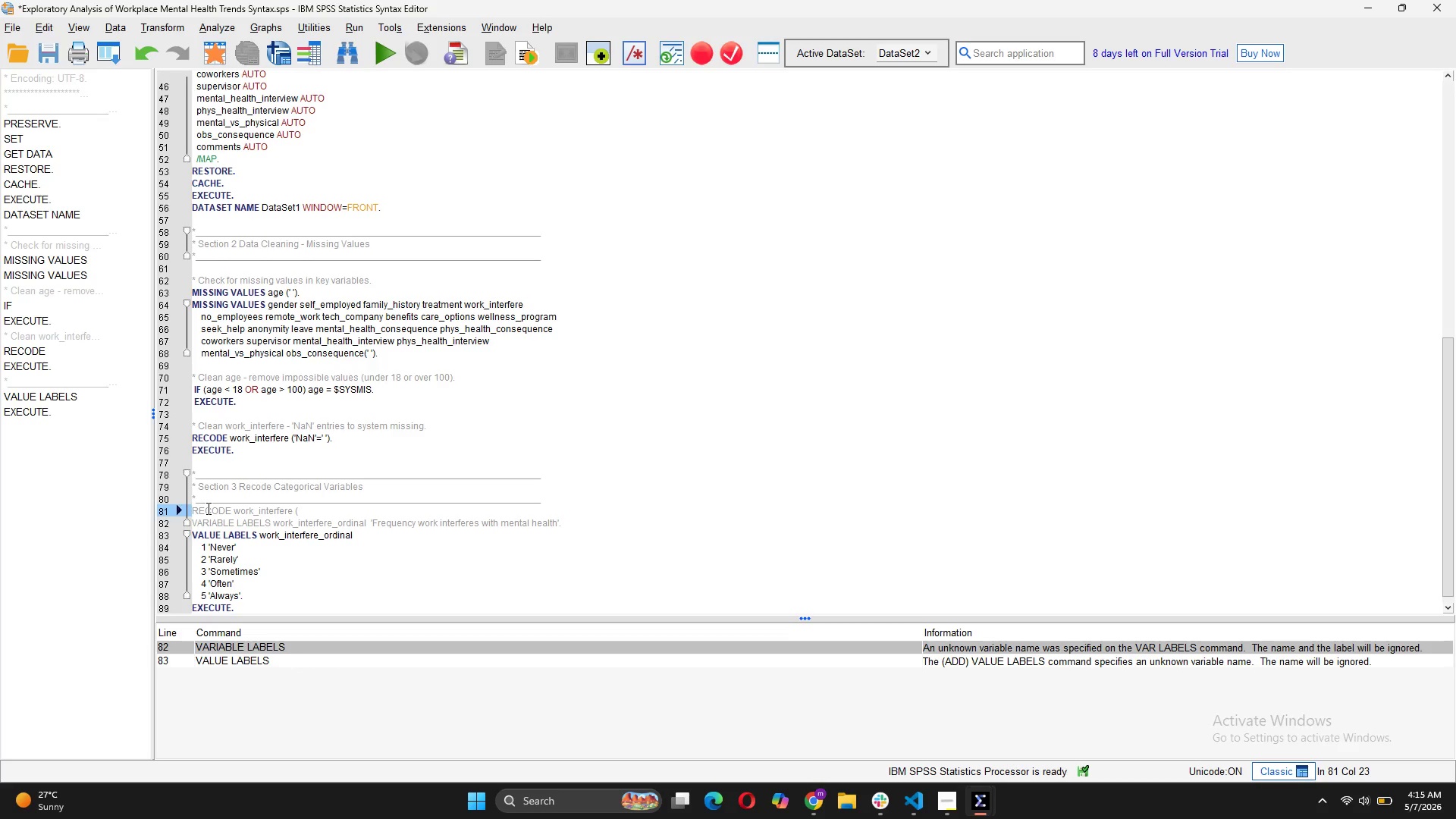 
key(Quote)
 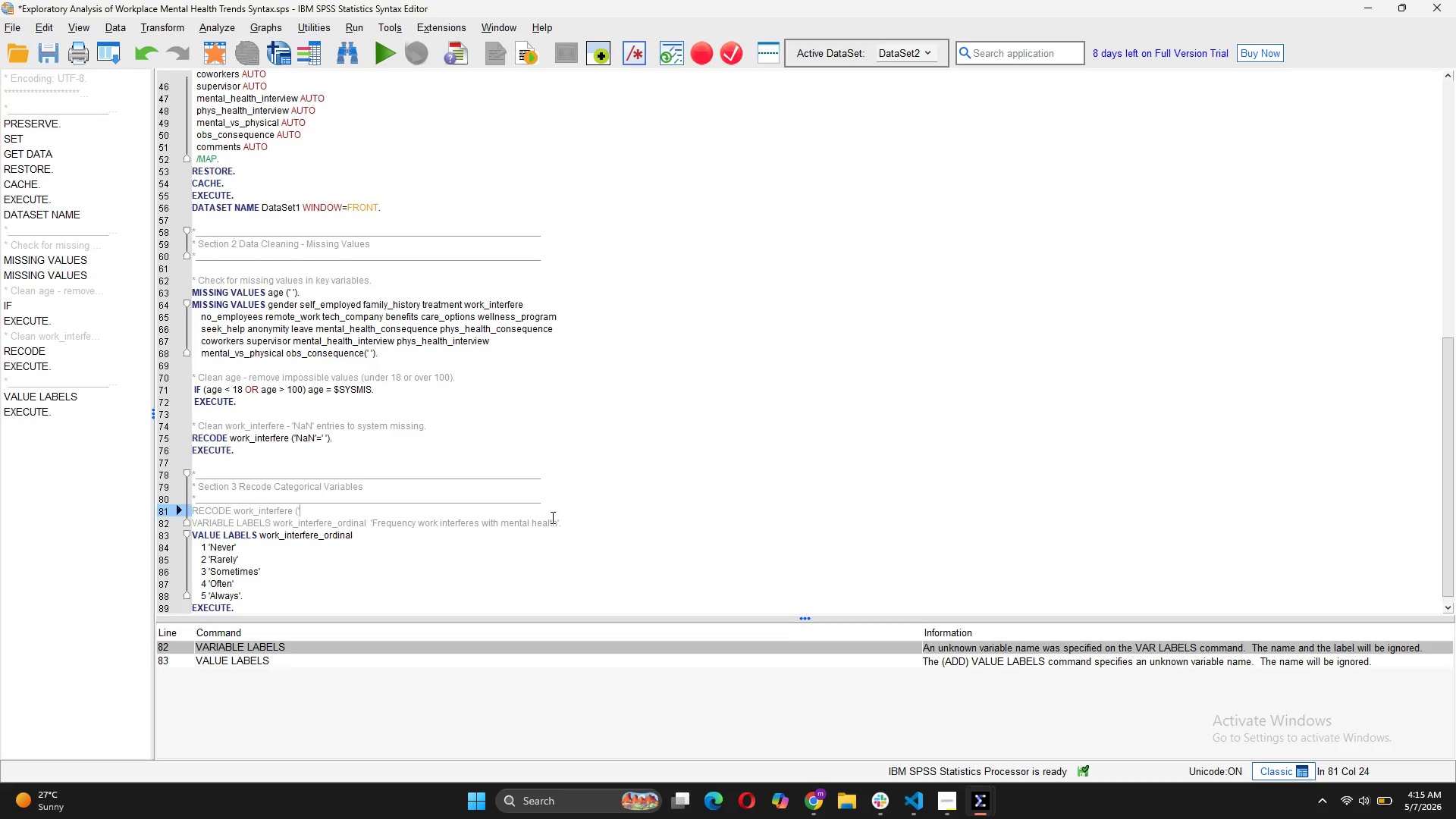 
left_click([563, 507])
 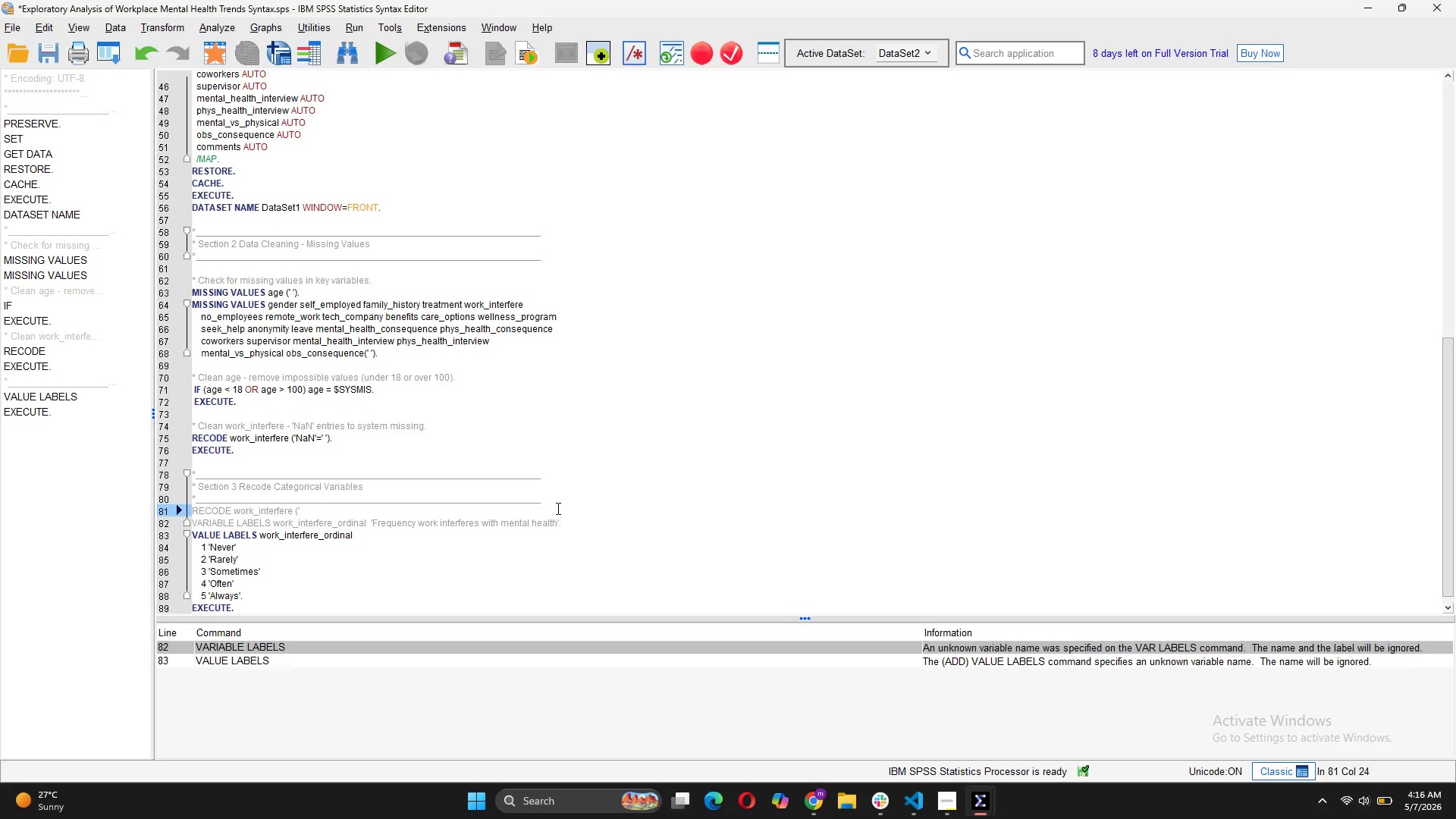 
left_click([557, 507])
 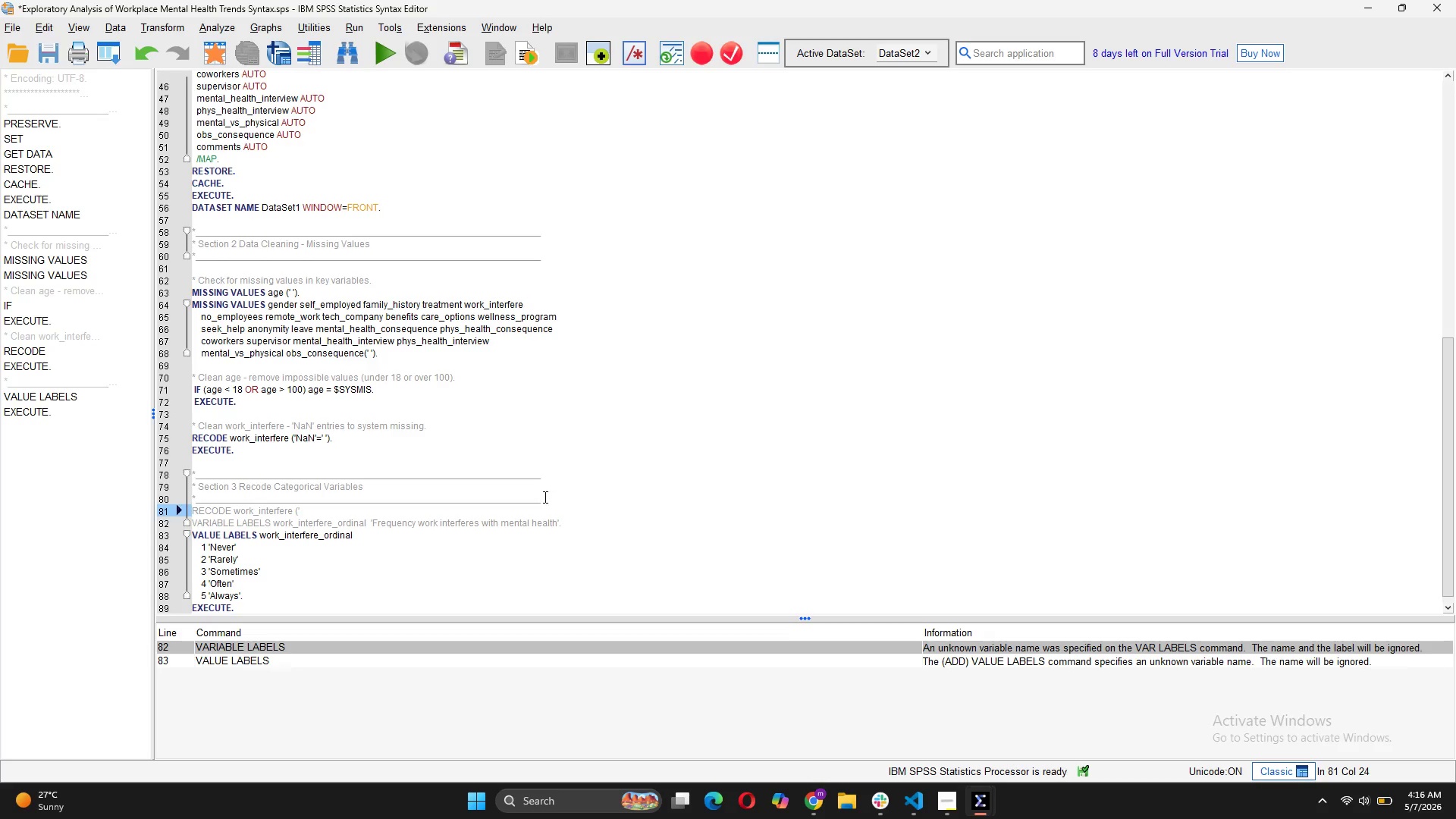 
left_click([544, 496])
 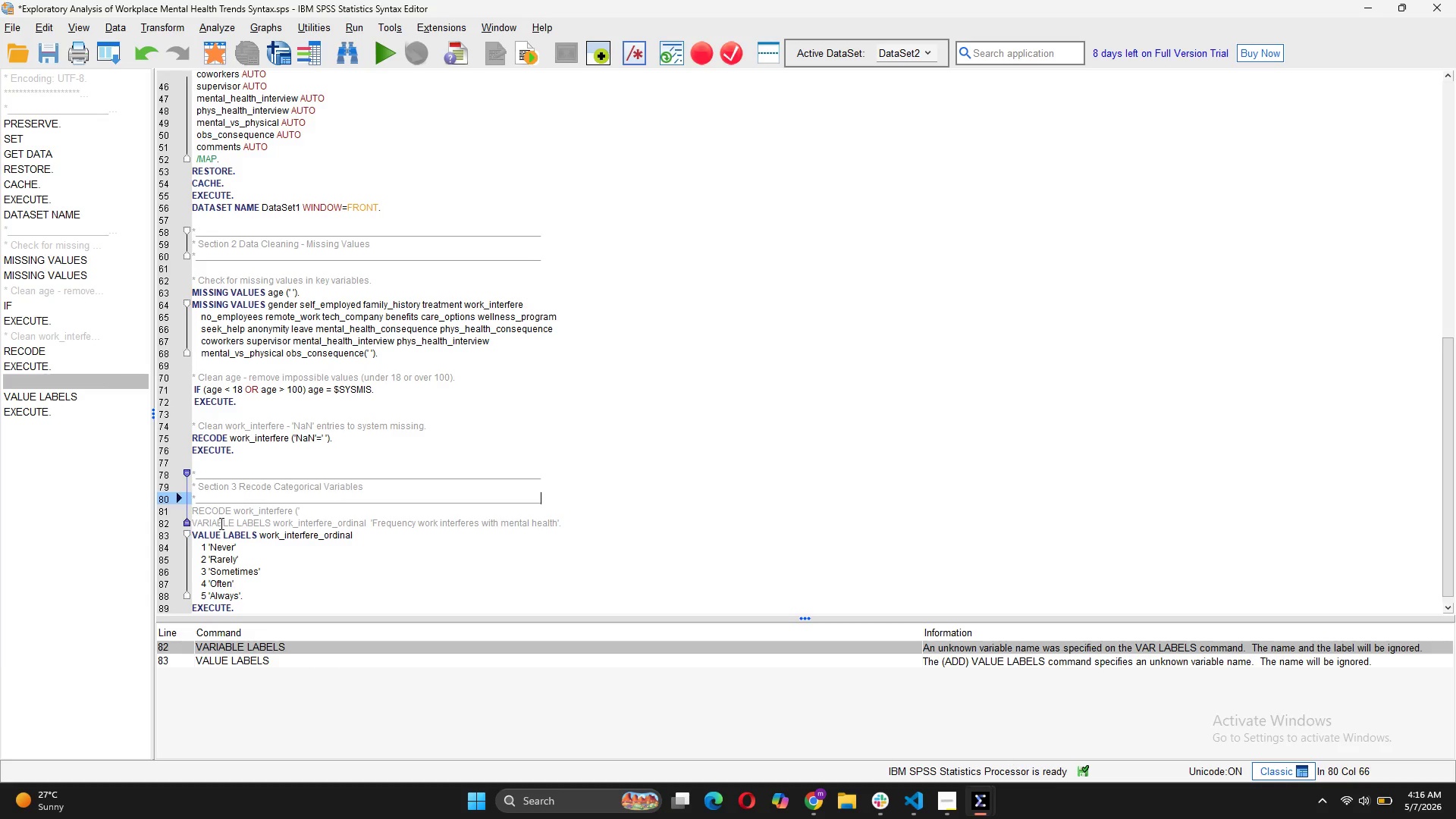 
left_click([195, 511])
 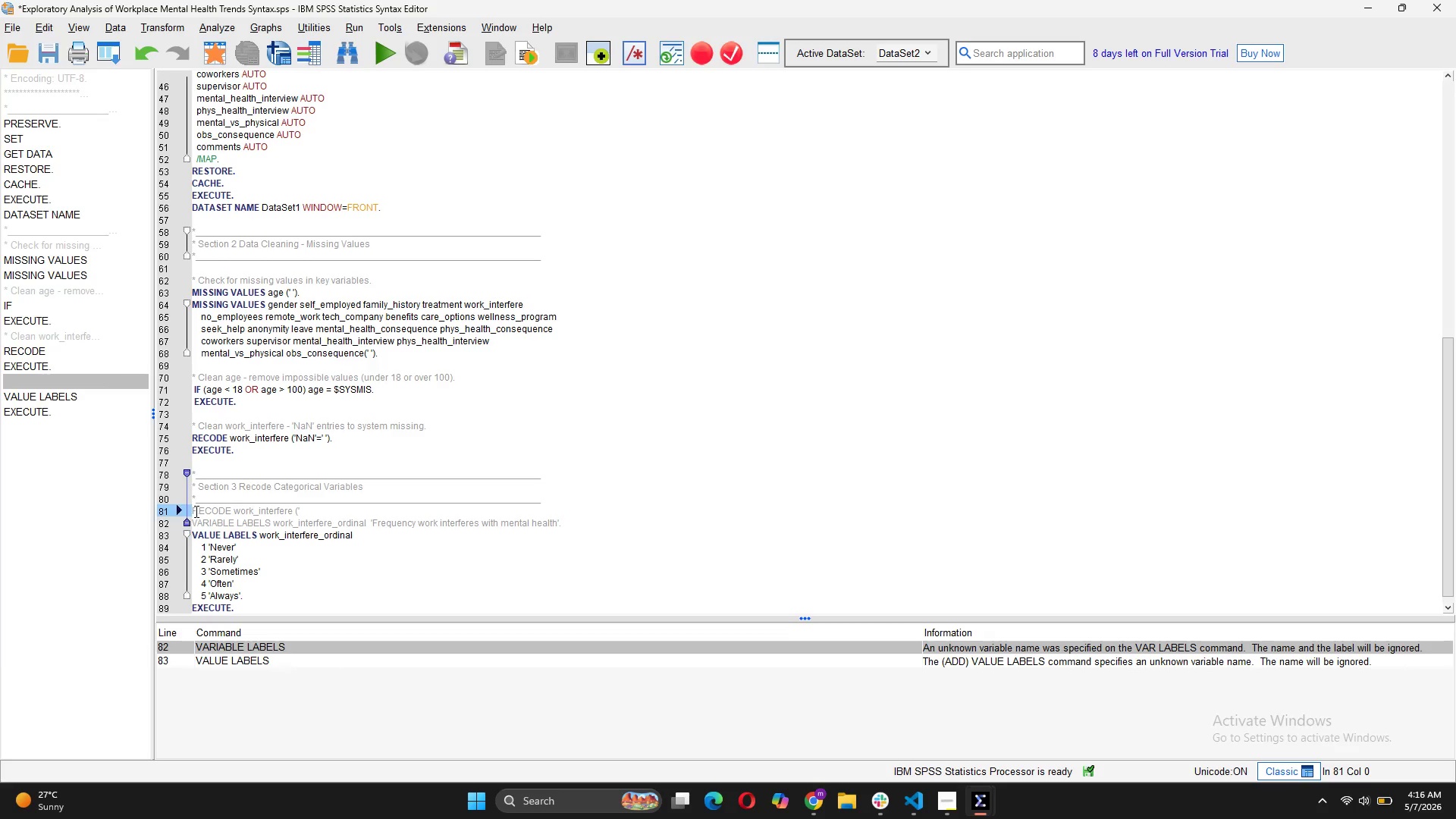 
key(Enter)
 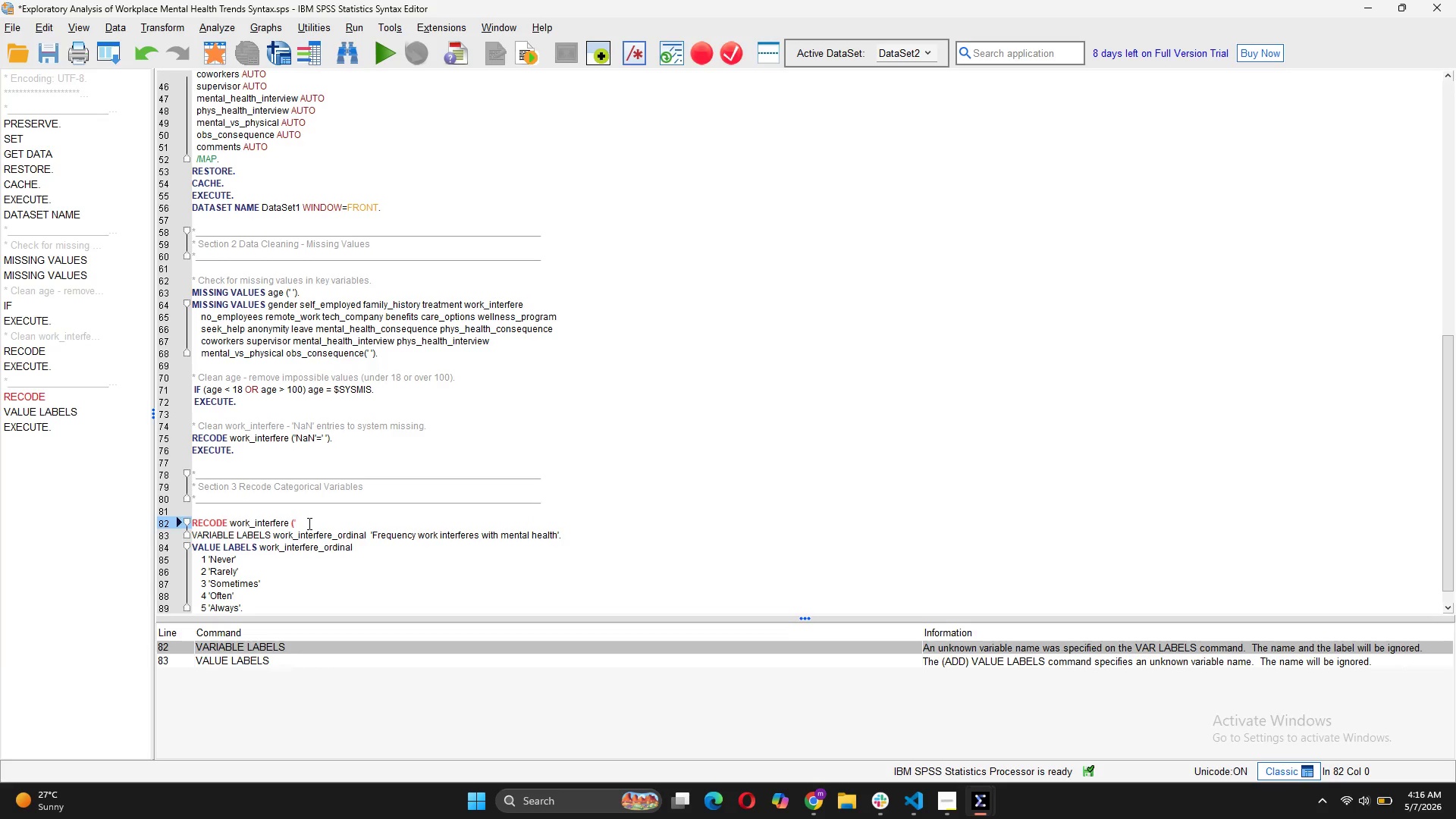 
left_click([293, 526])
 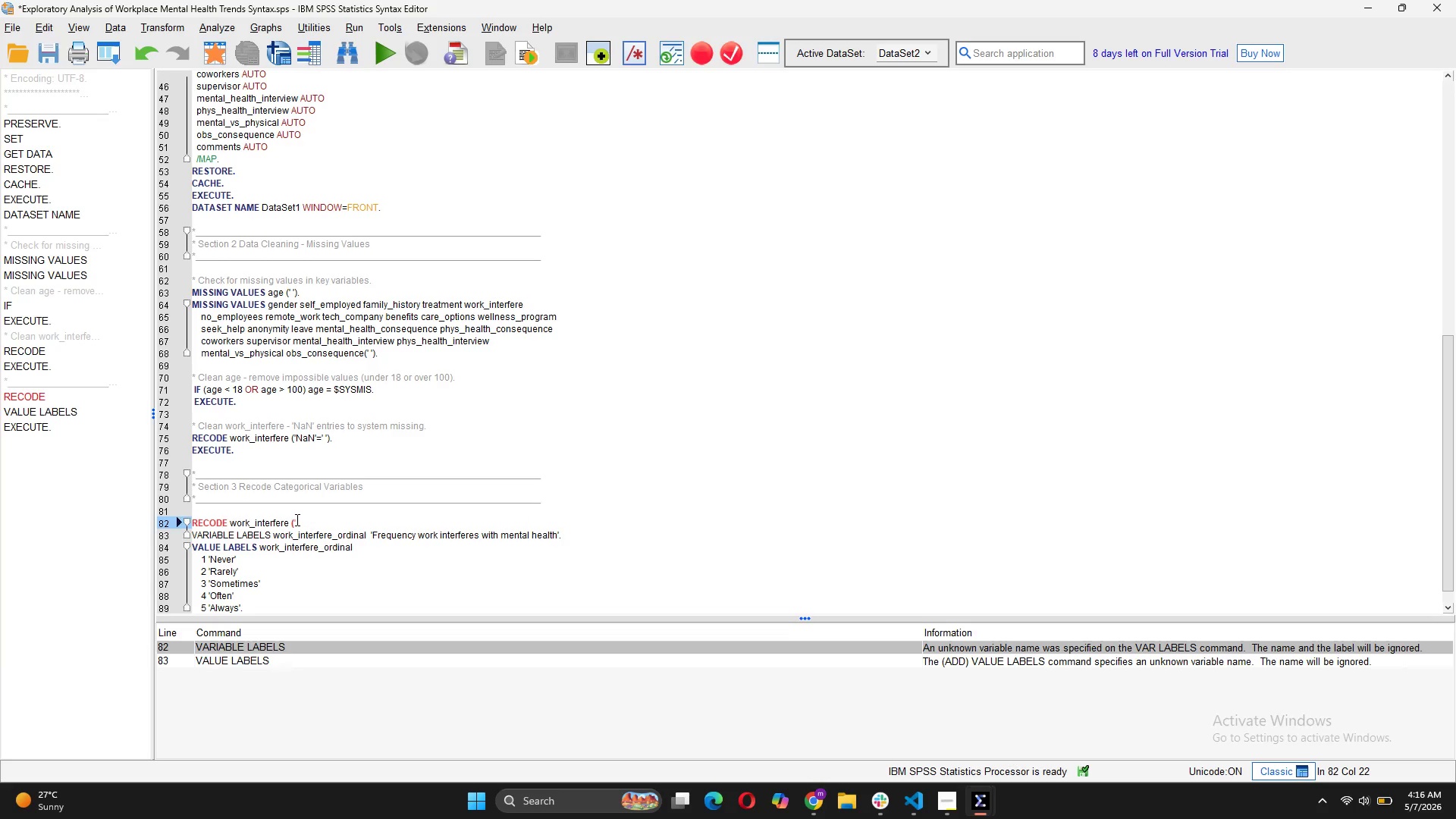 
left_click([297, 519])
 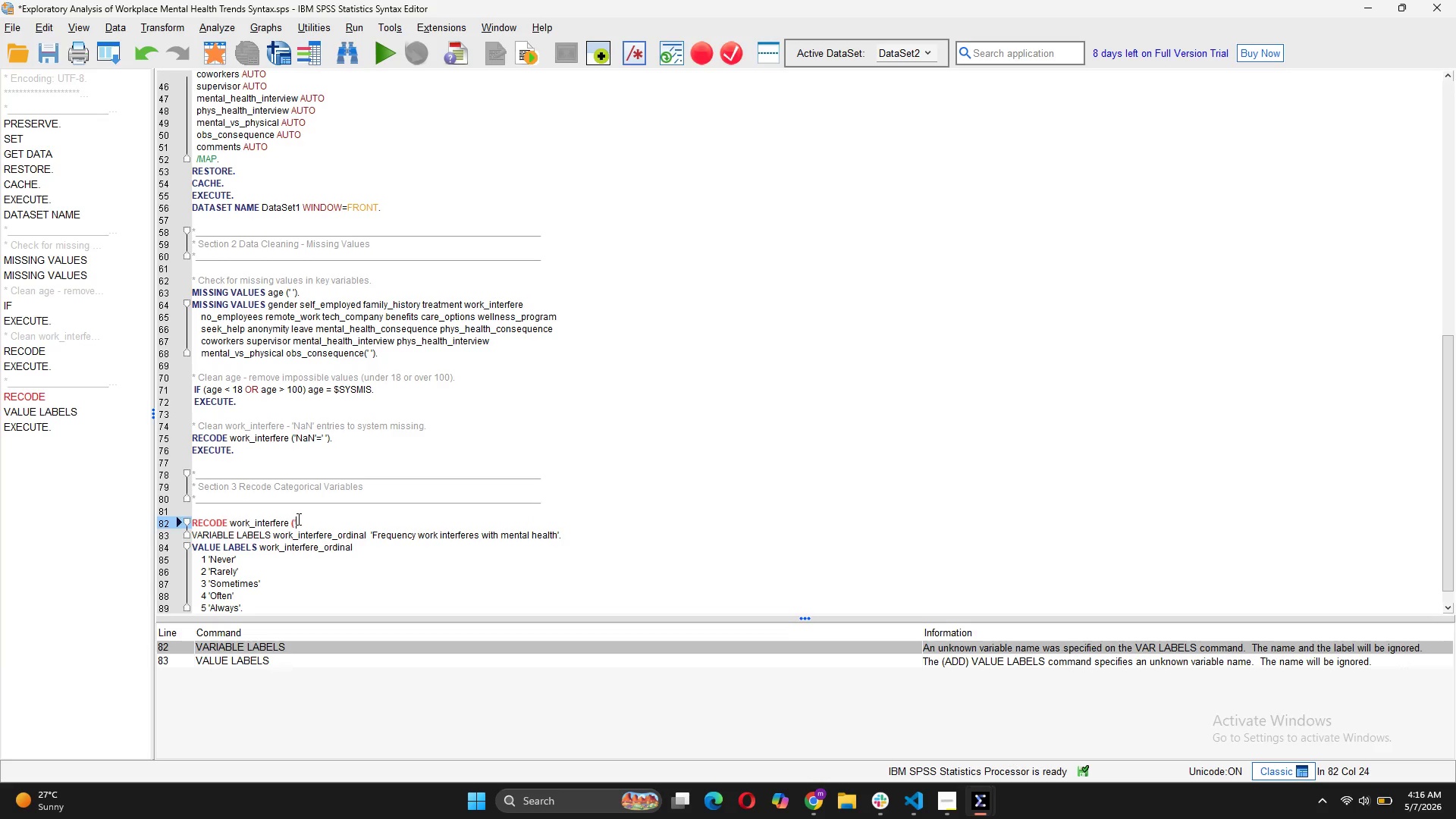 
type(Never'=1) ('Rarely'=2))
 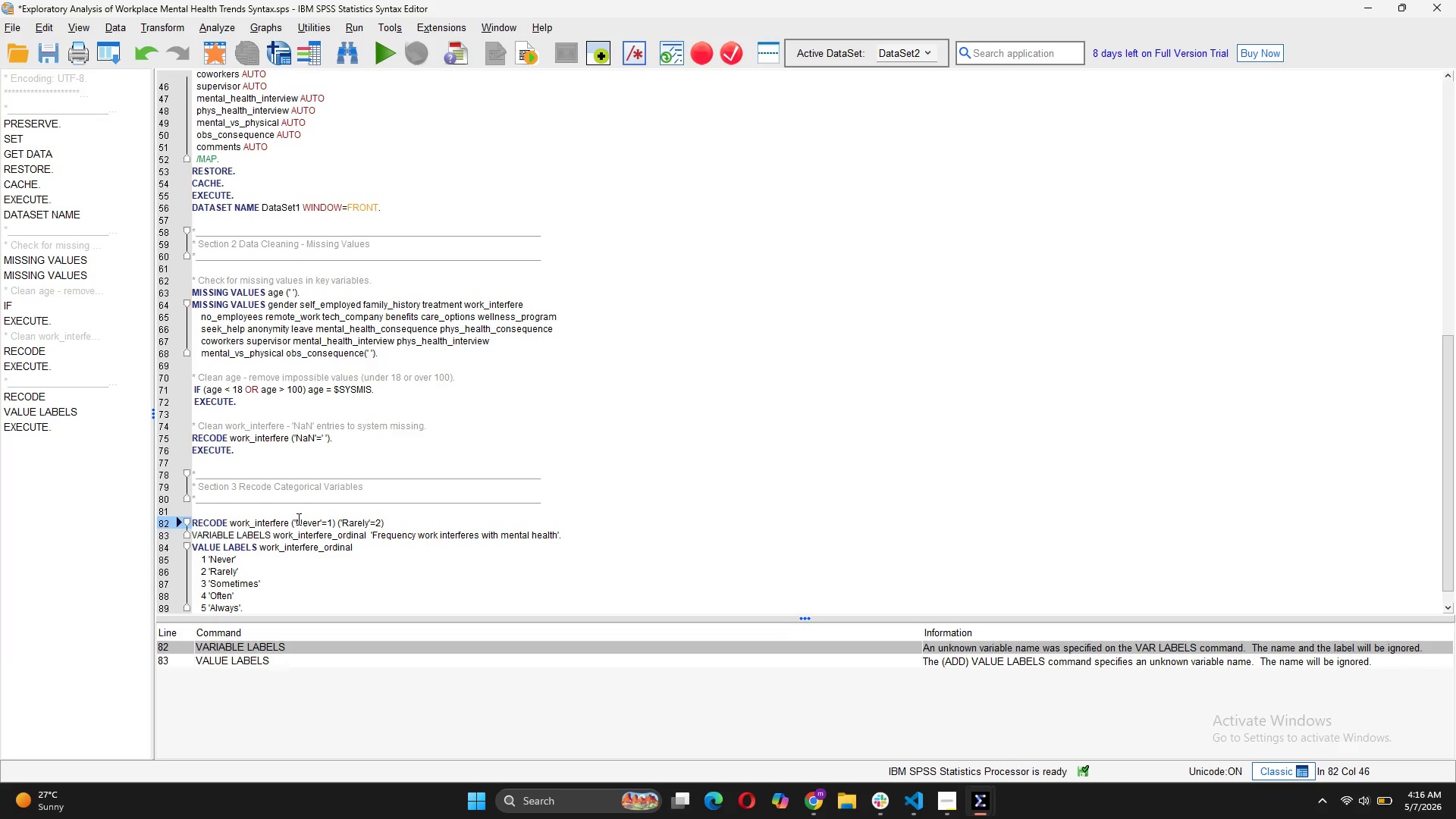 
key(Shift+9)
 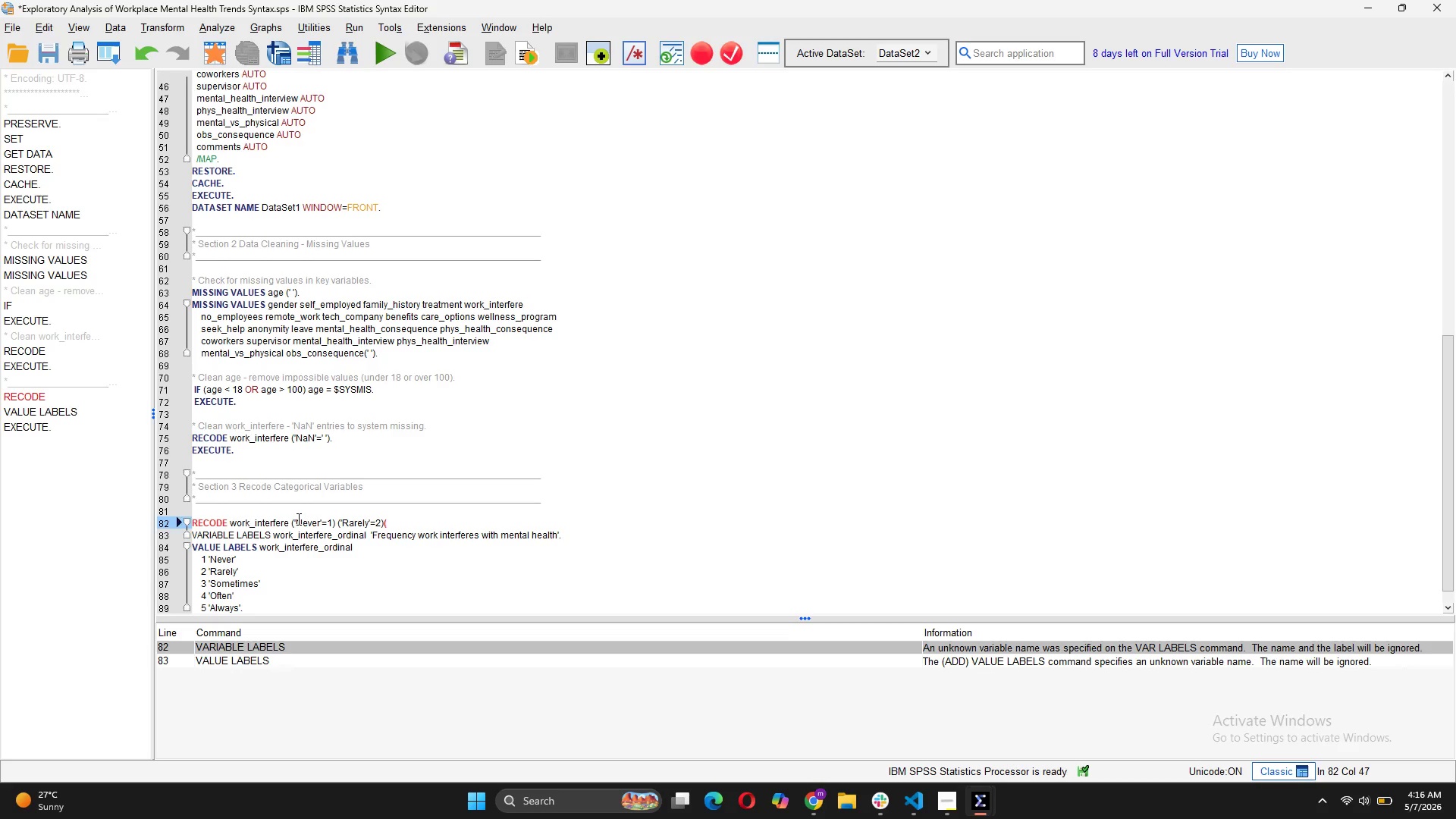 
key(ArrowLeft)
 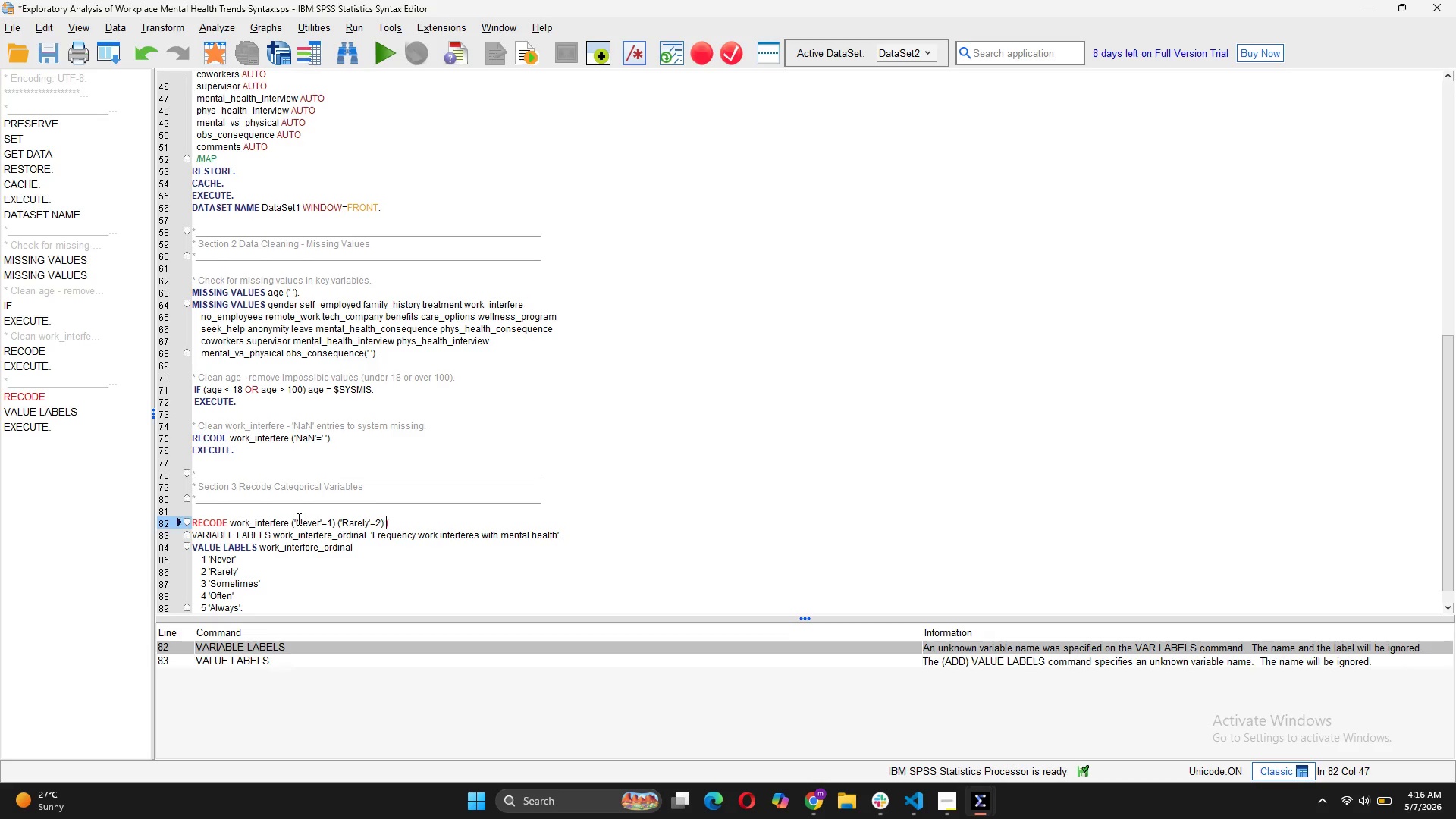 
key(Space)
 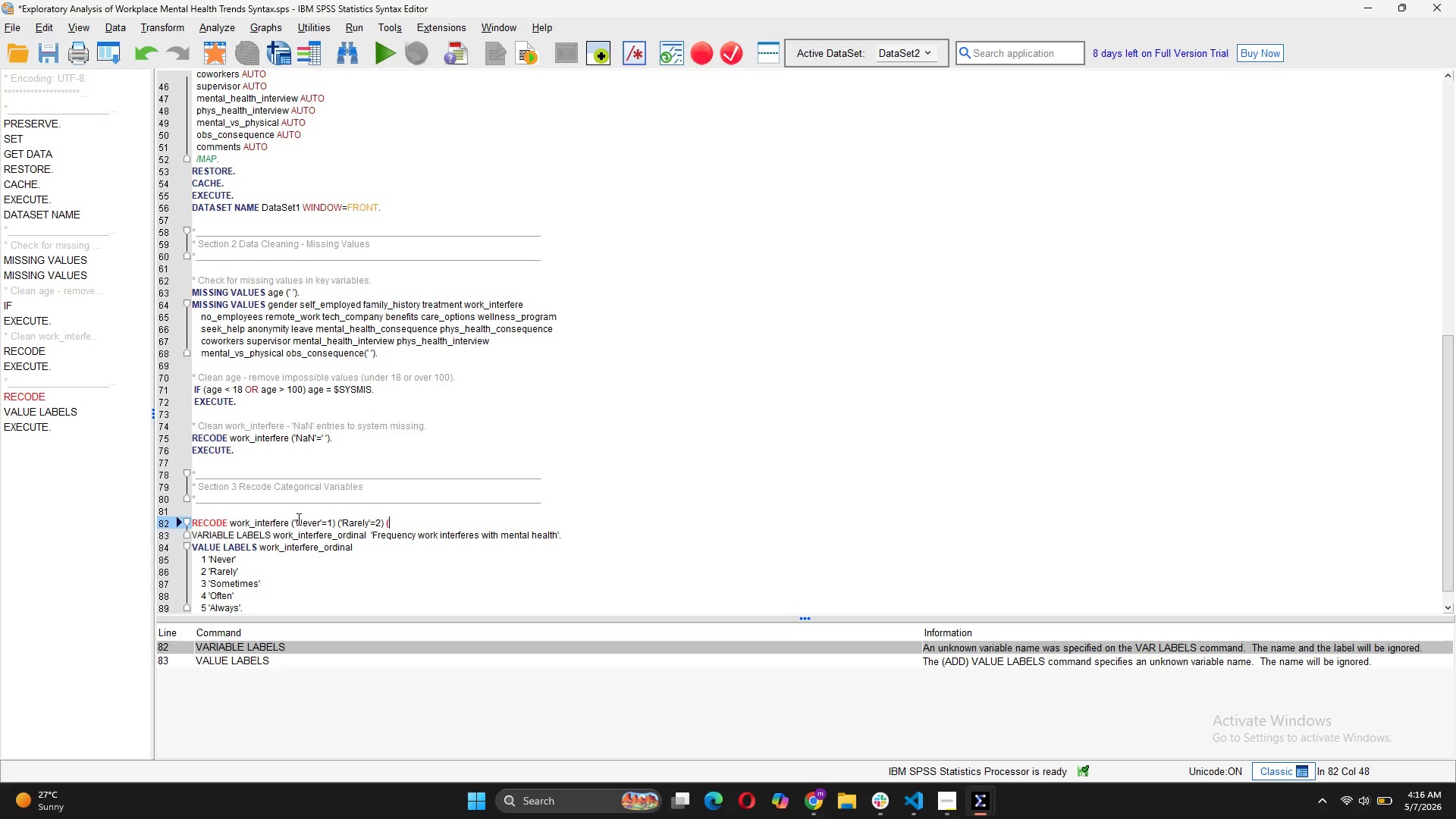 
key(ArrowRight)
 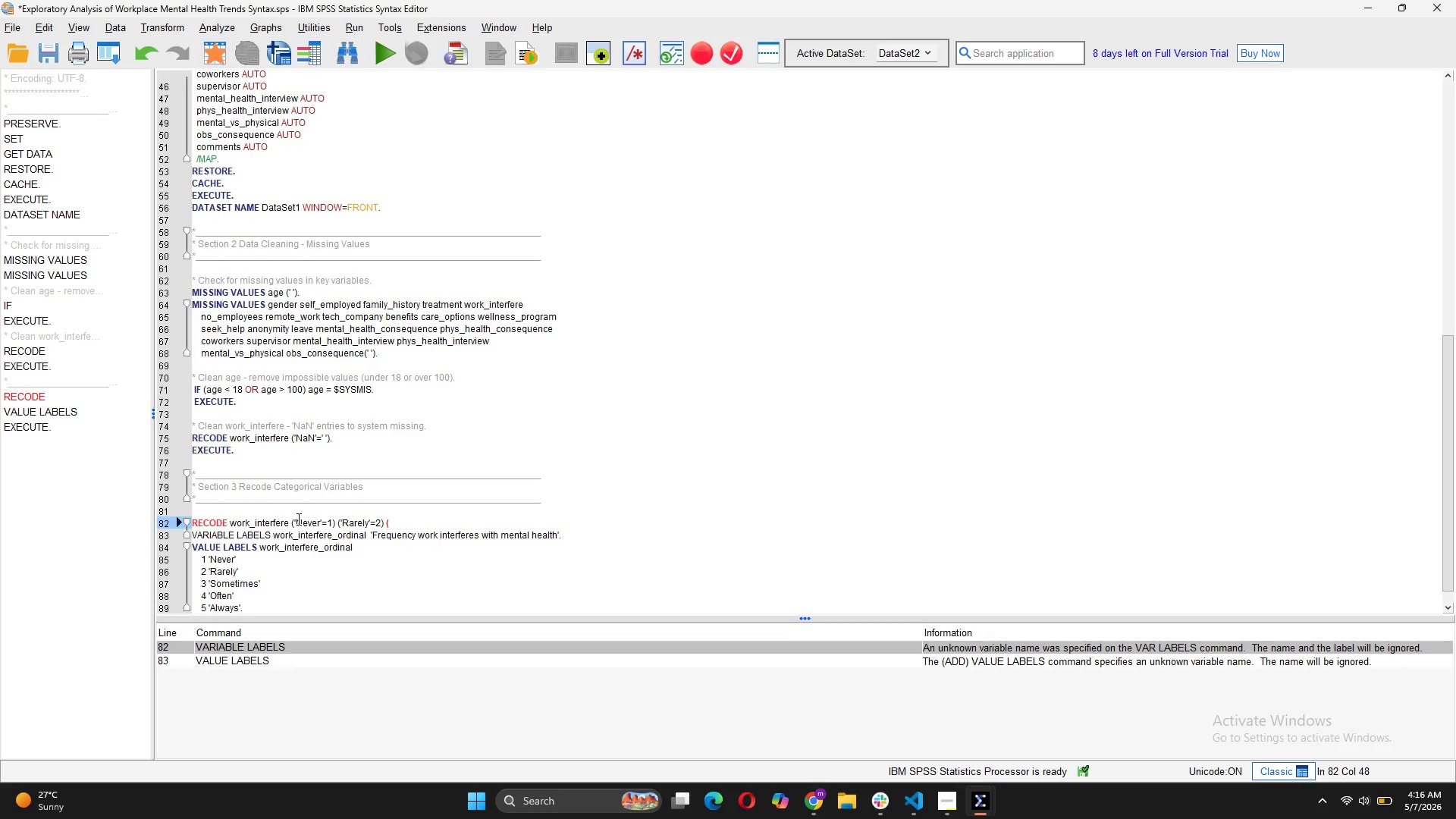 
type('Sometimes'=3) ('Often'=4))
 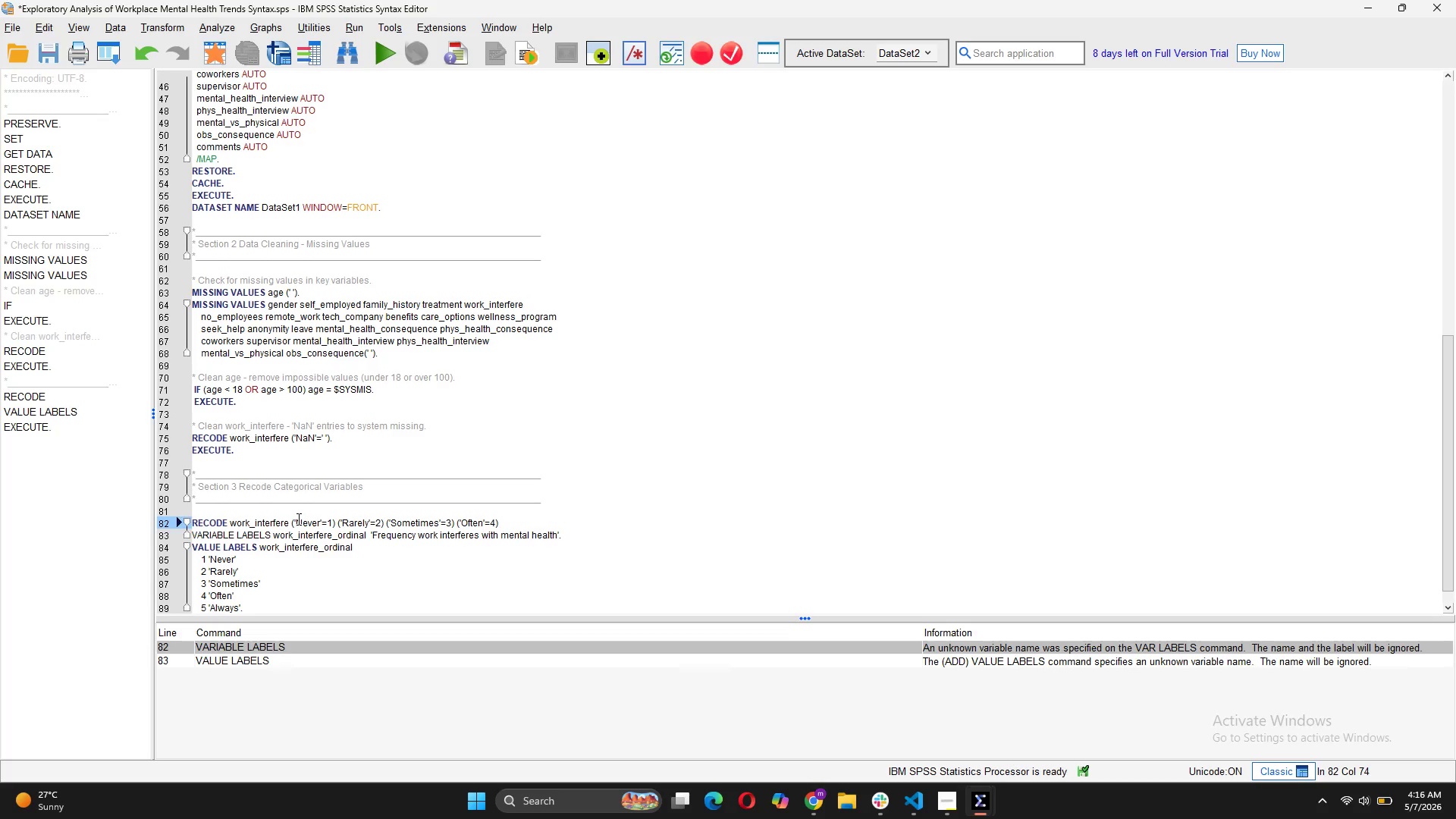 
type( ('Always'=5) INTO work_interfere_ordinal.)
 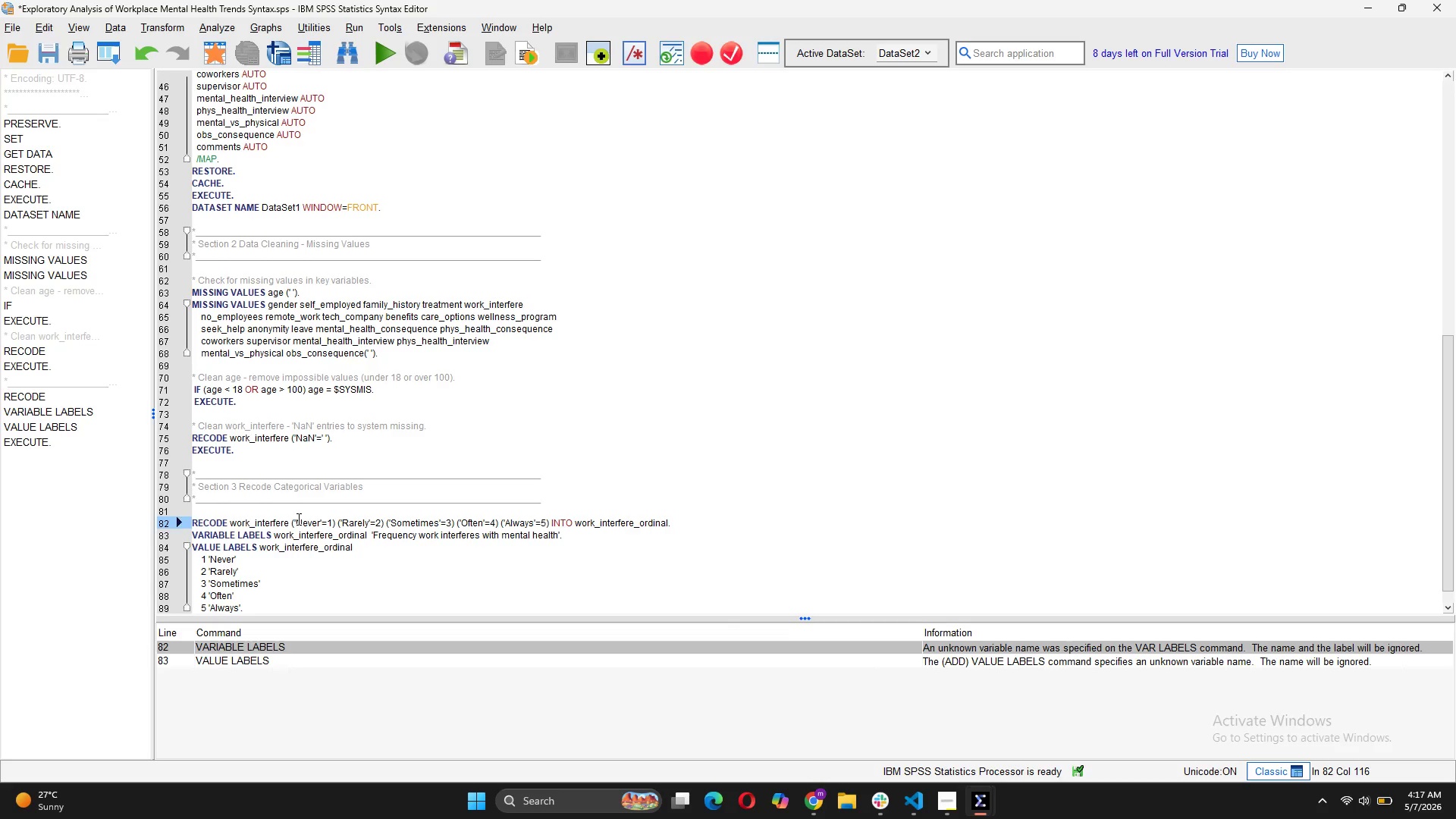 
left_click_drag(start_coordinate=[684, 519], to_coordinate=[189, 526])
 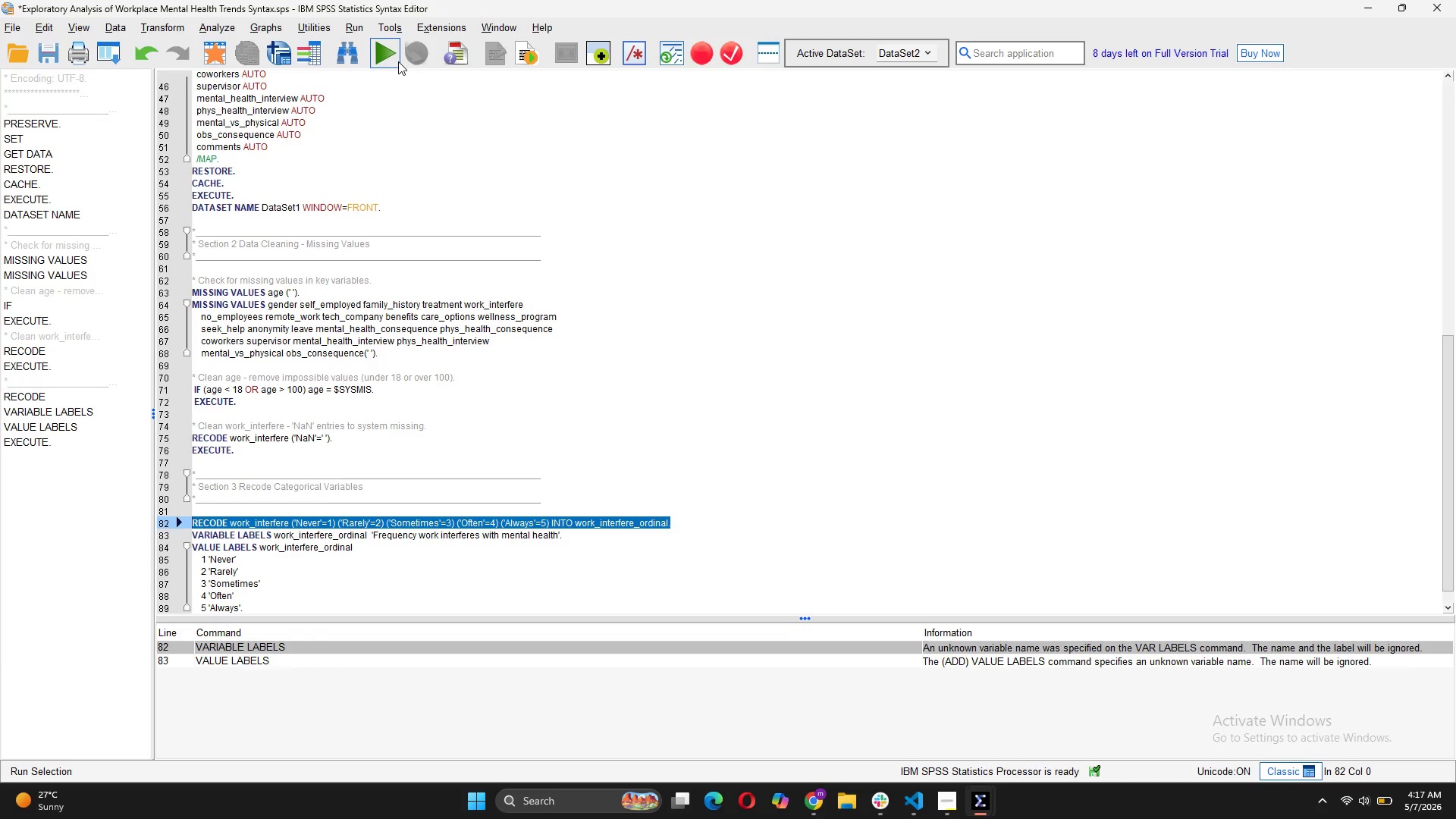 
left_click([395, 62])
 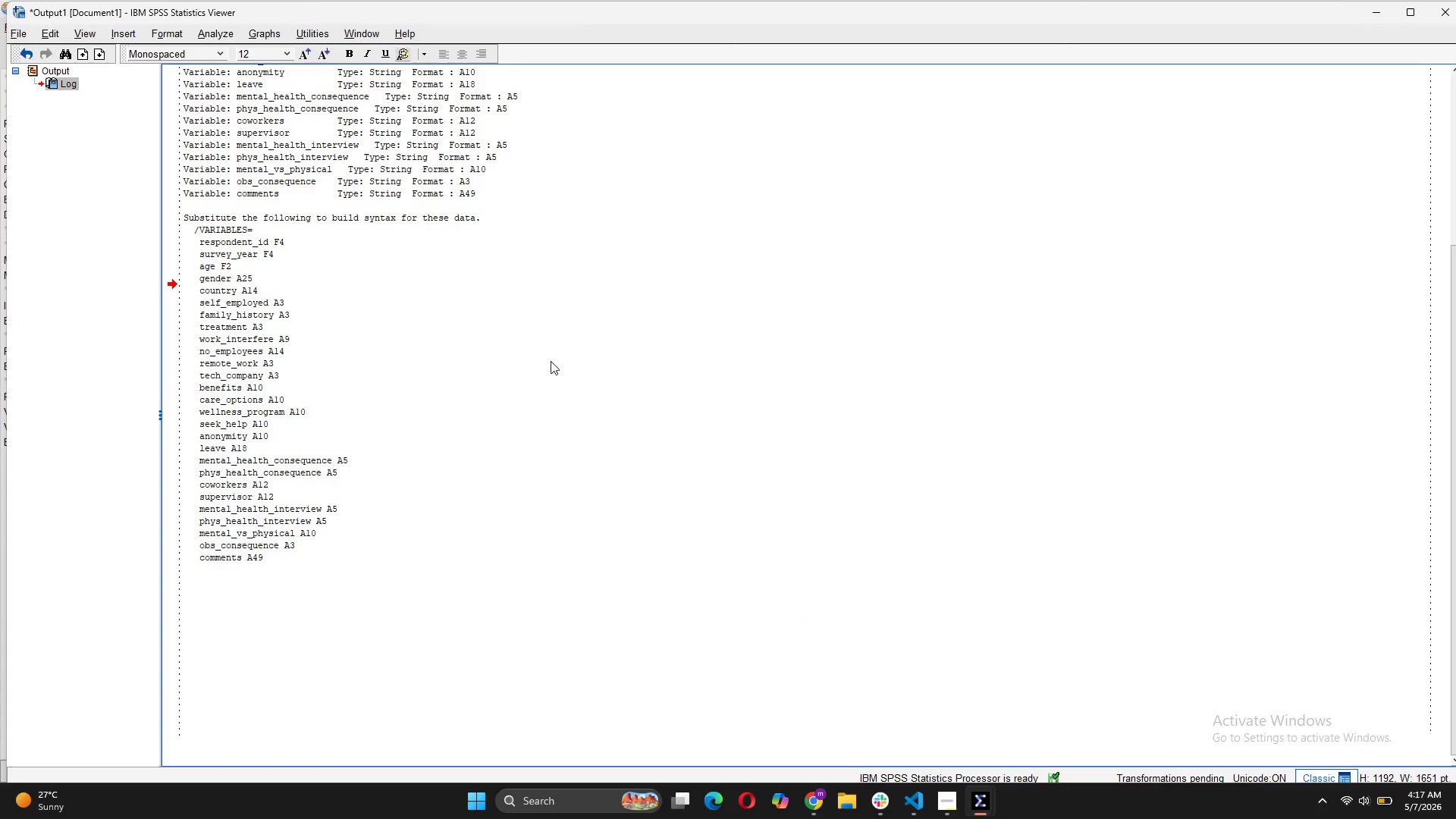 
scroll: coordinate [604, 400], scroll_direction: down, amount: 6.0
 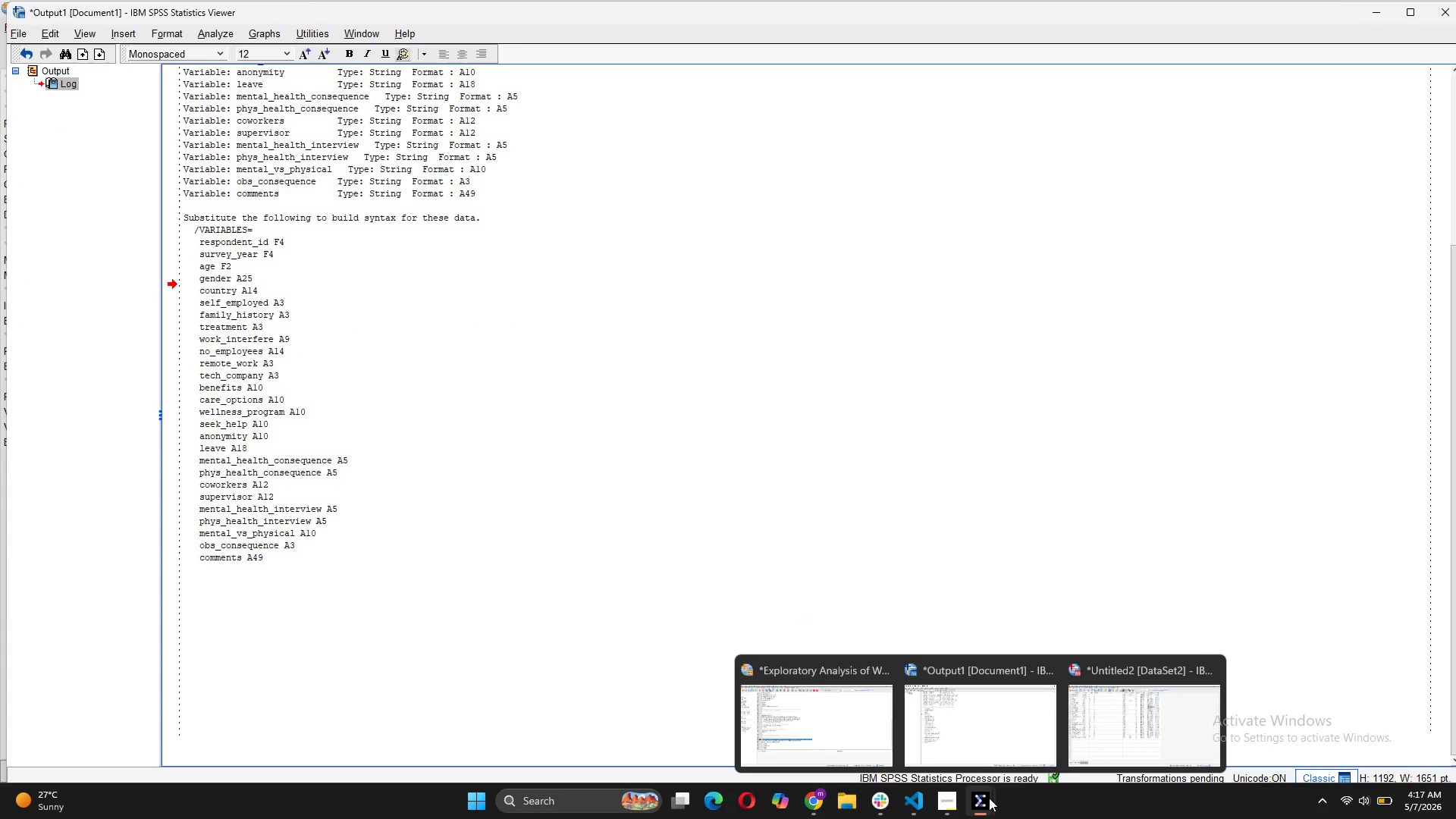 
left_click([851, 733])
 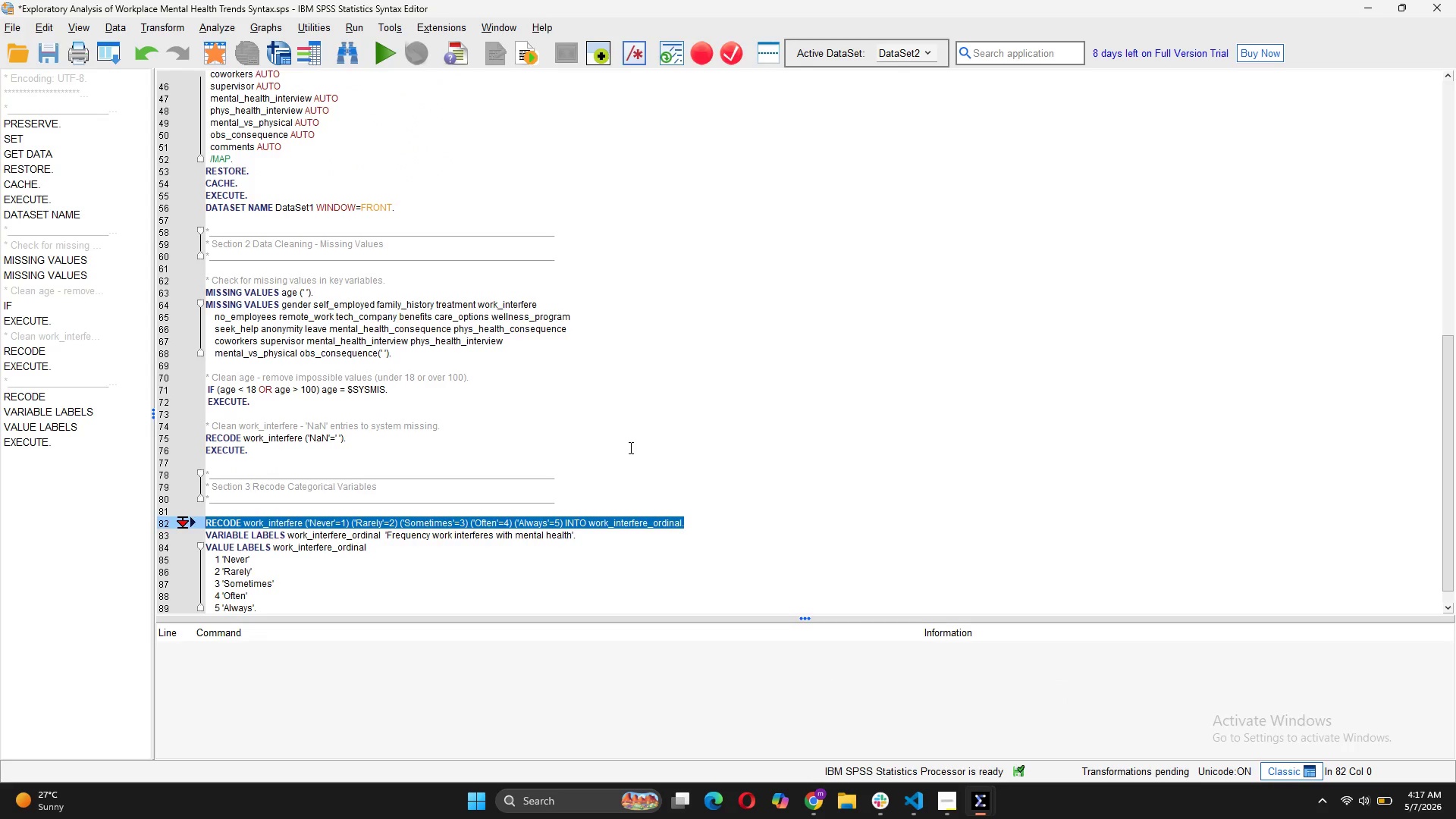 
scroll: coordinate [627, 447], scroll_direction: down, amount: 6.0
 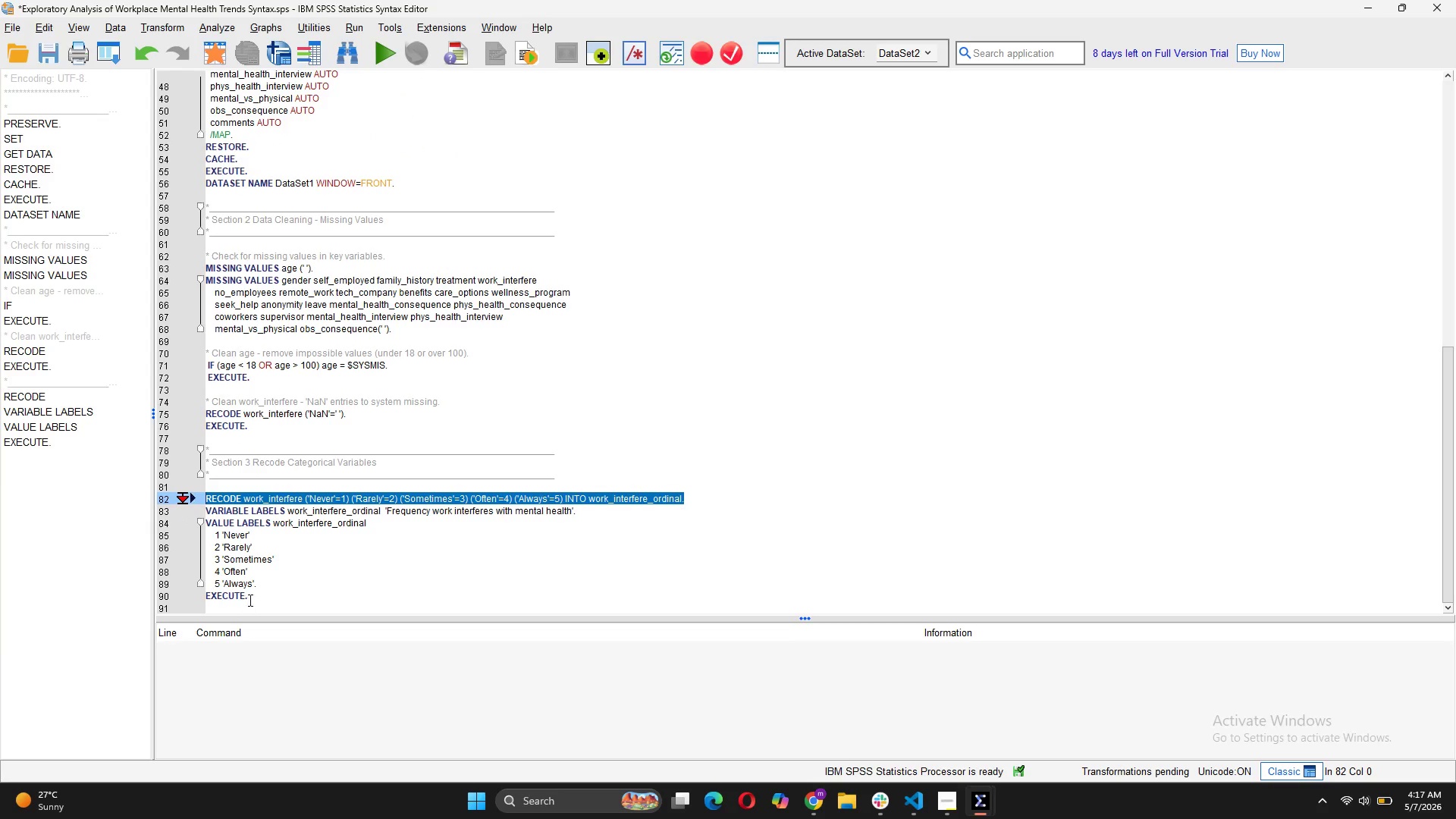 
left_click_drag(start_coordinate=[251, 598], to_coordinate=[197, 507])
 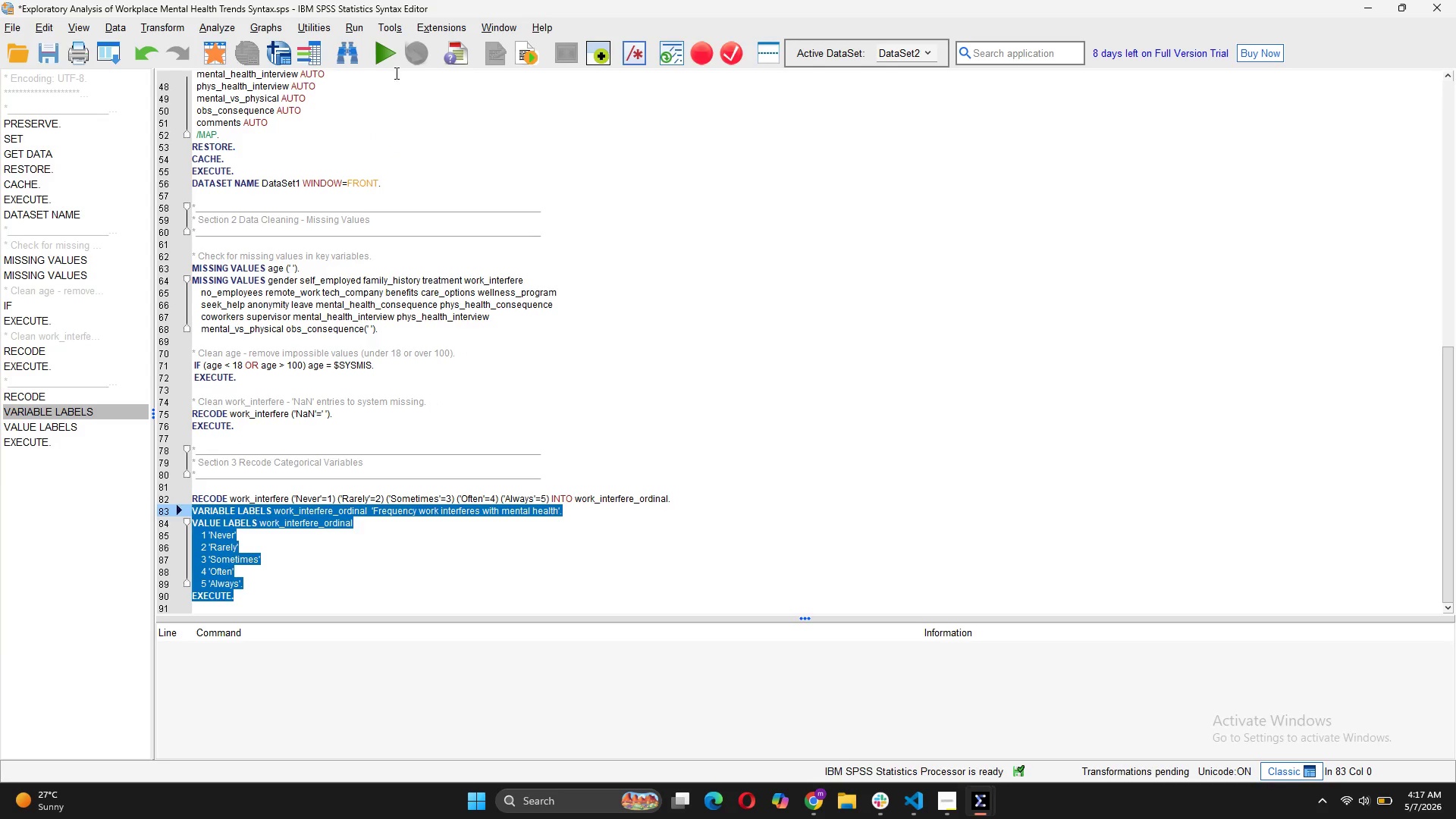 
left_click([370, 57])
 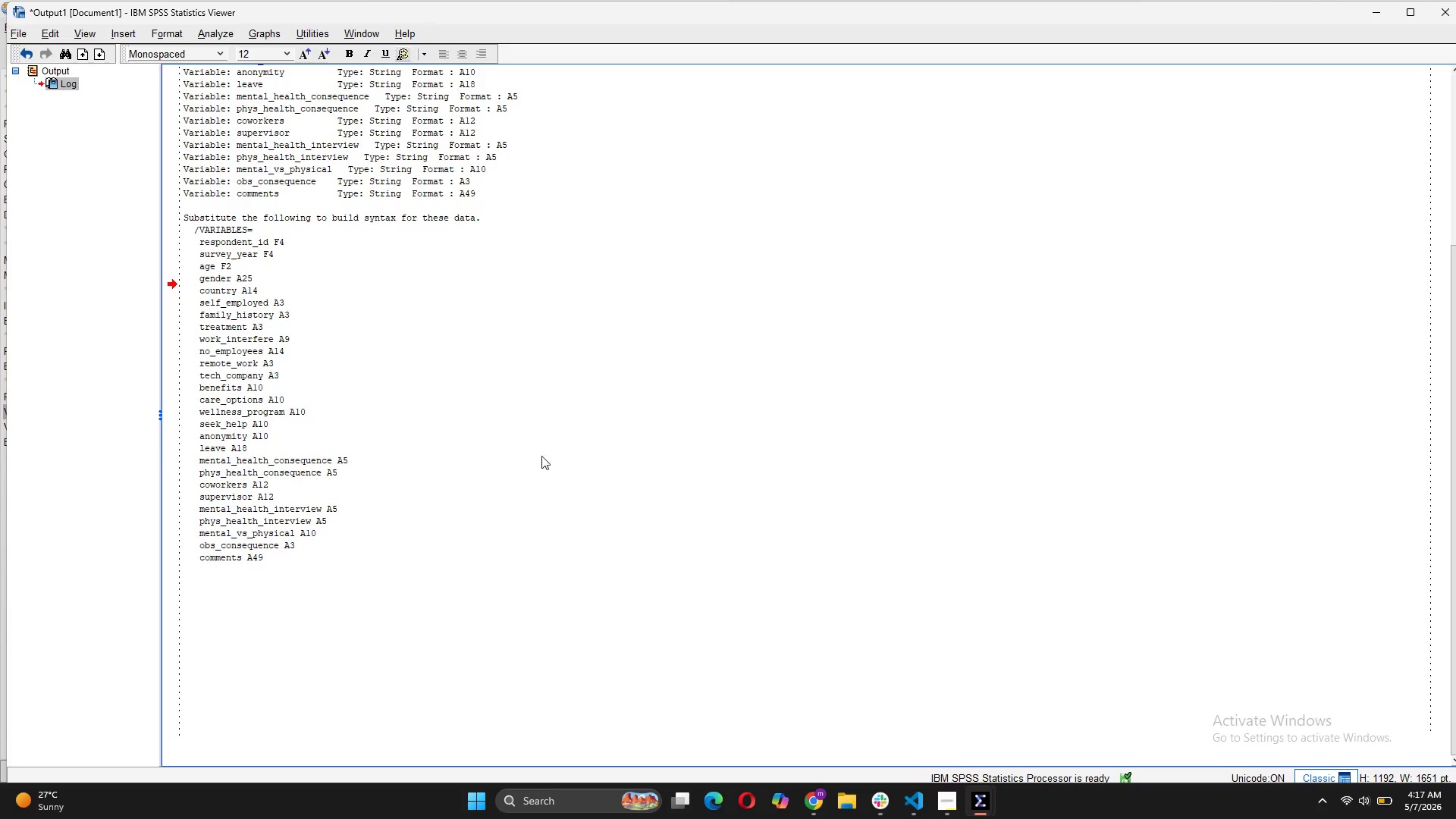 
scroll: coordinate [625, 494], scroll_direction: down, amount: 8.0
 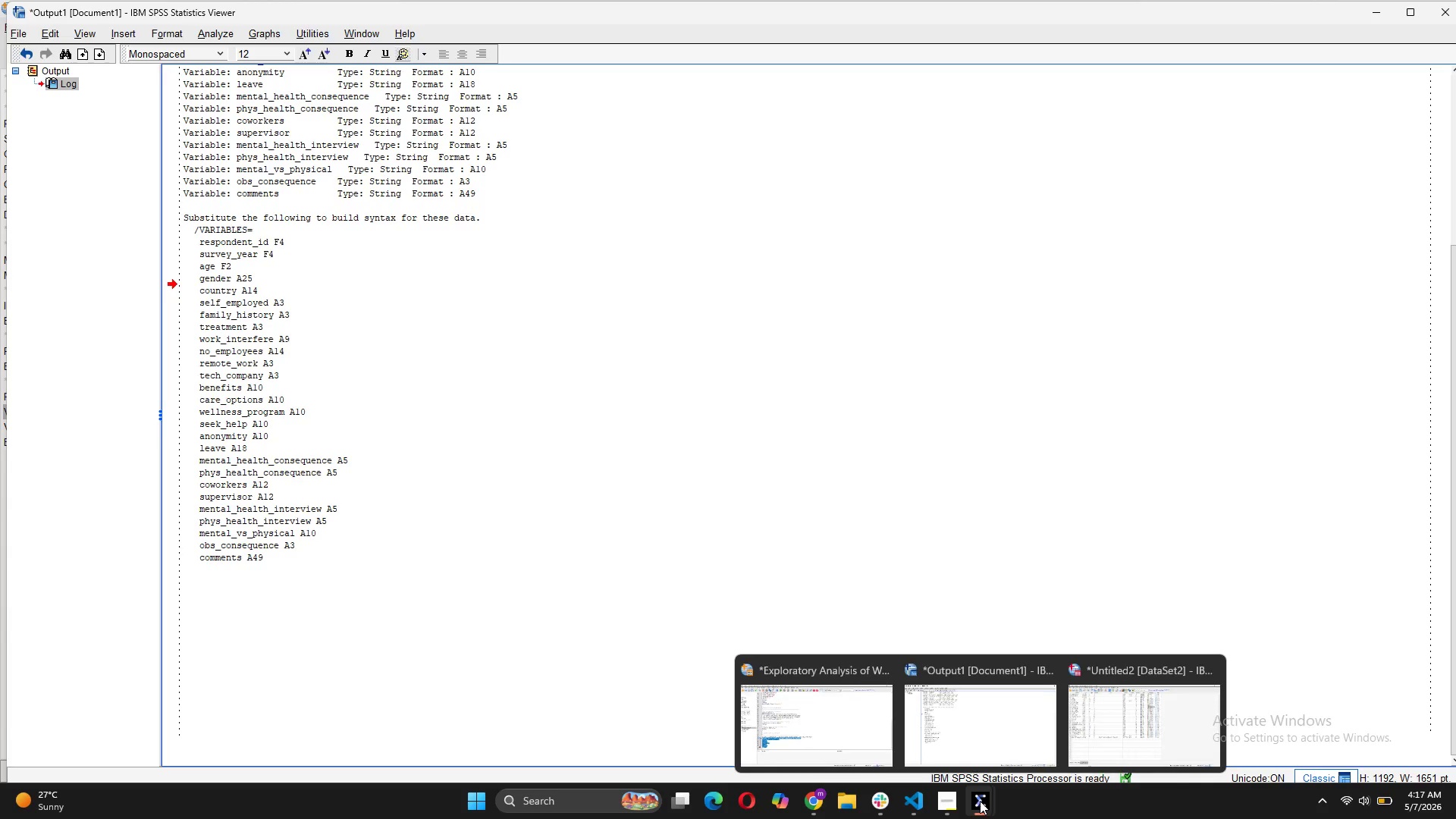 
left_click([1107, 730])
 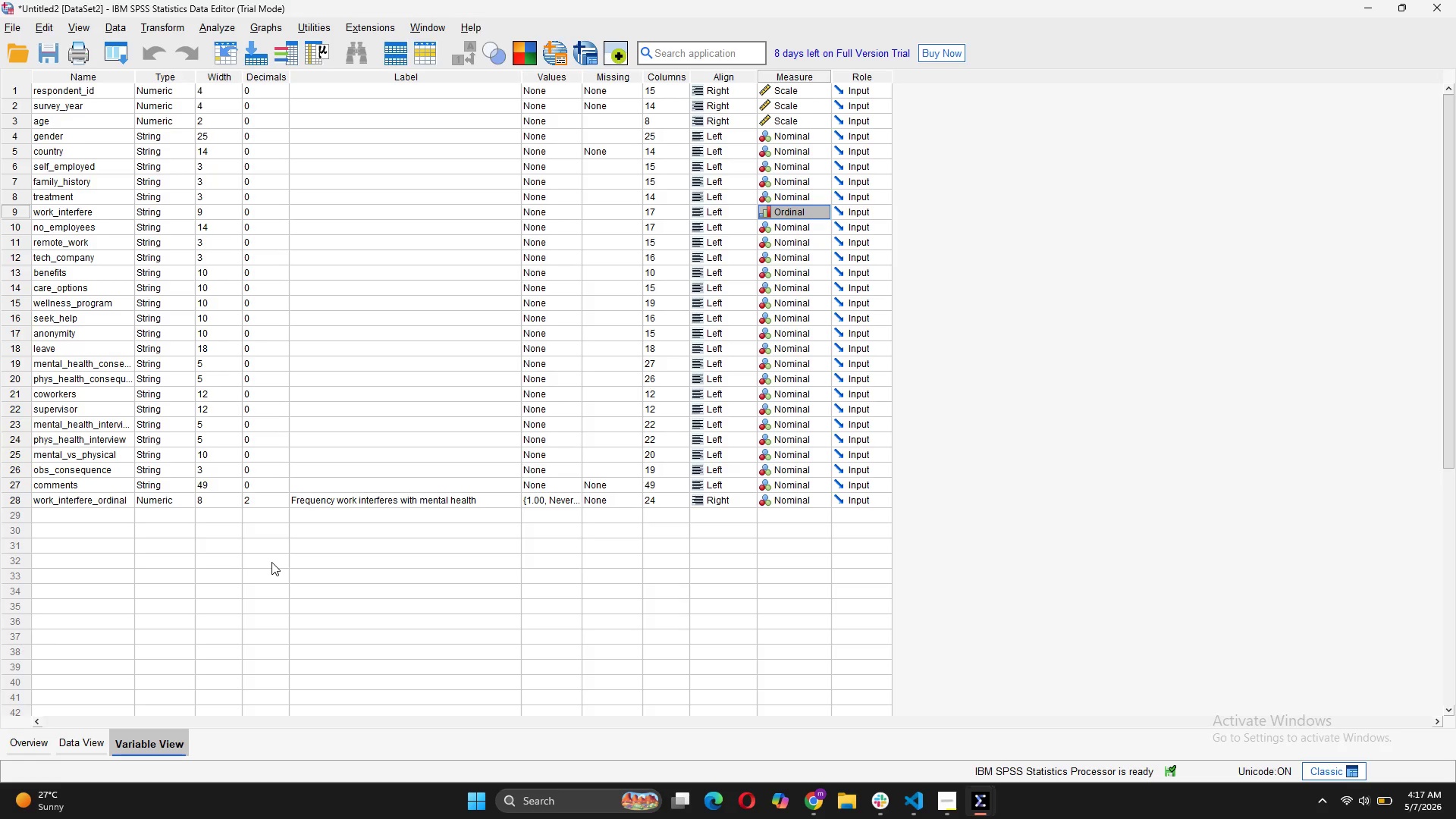 
wait(11.46)
 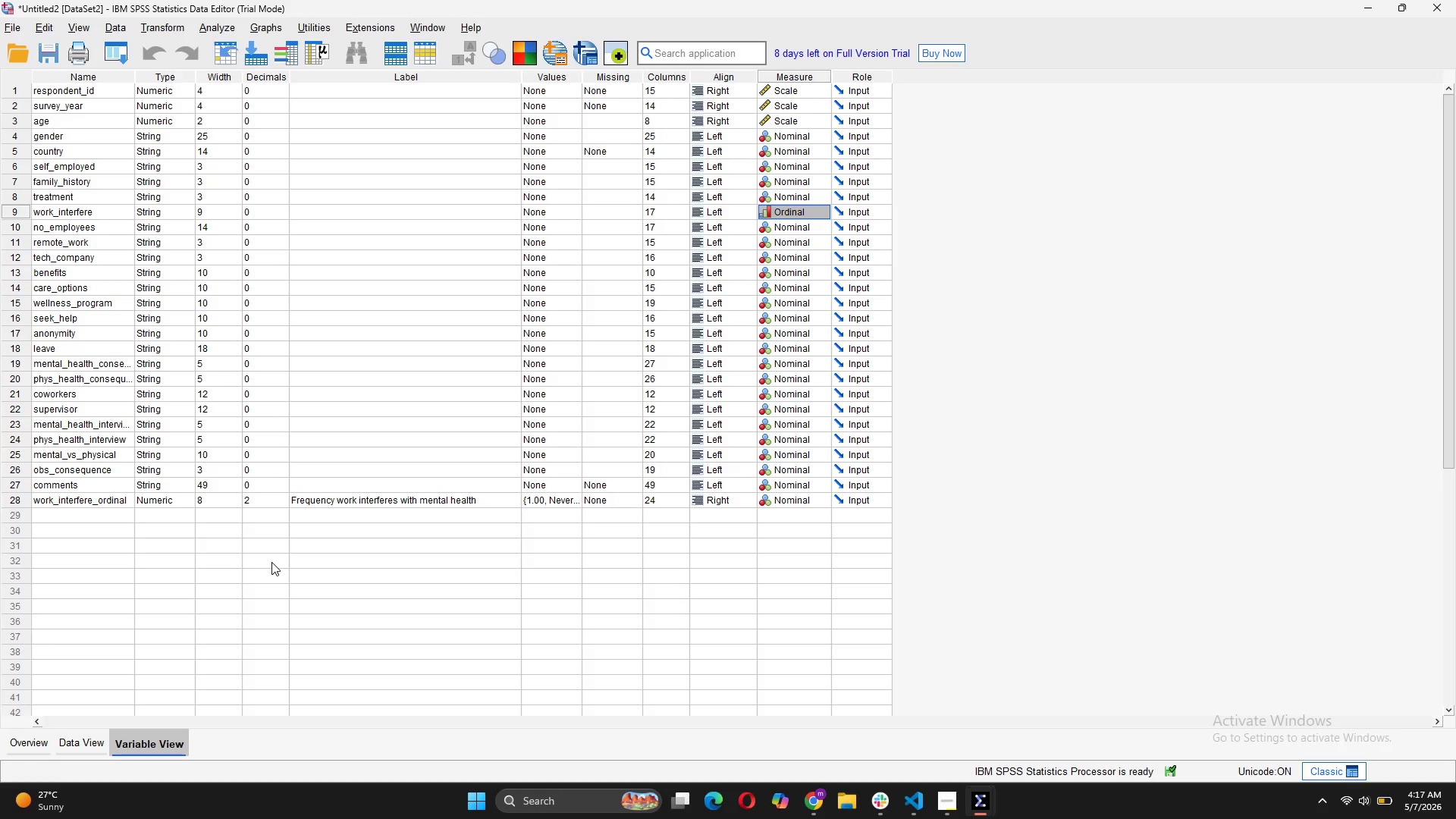 
mouse_move([990, 790])